 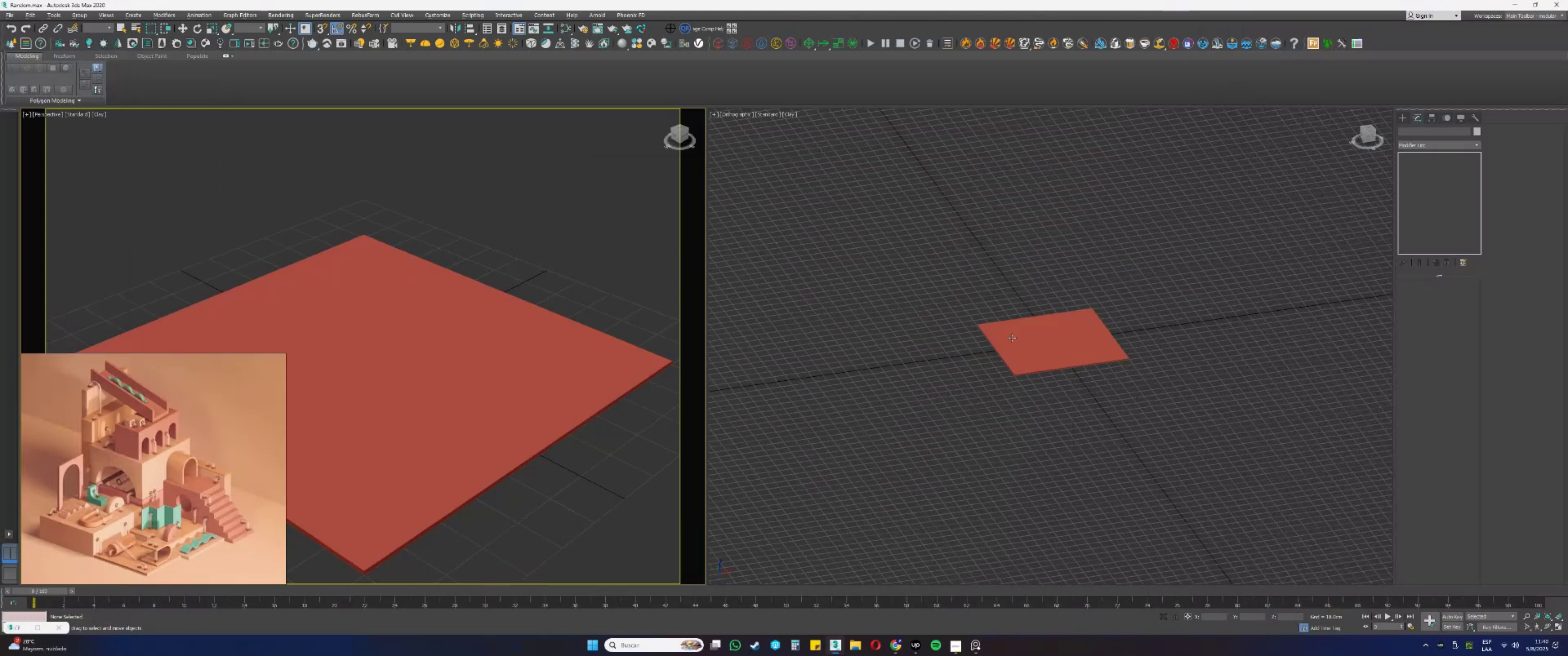 
type(pz)
 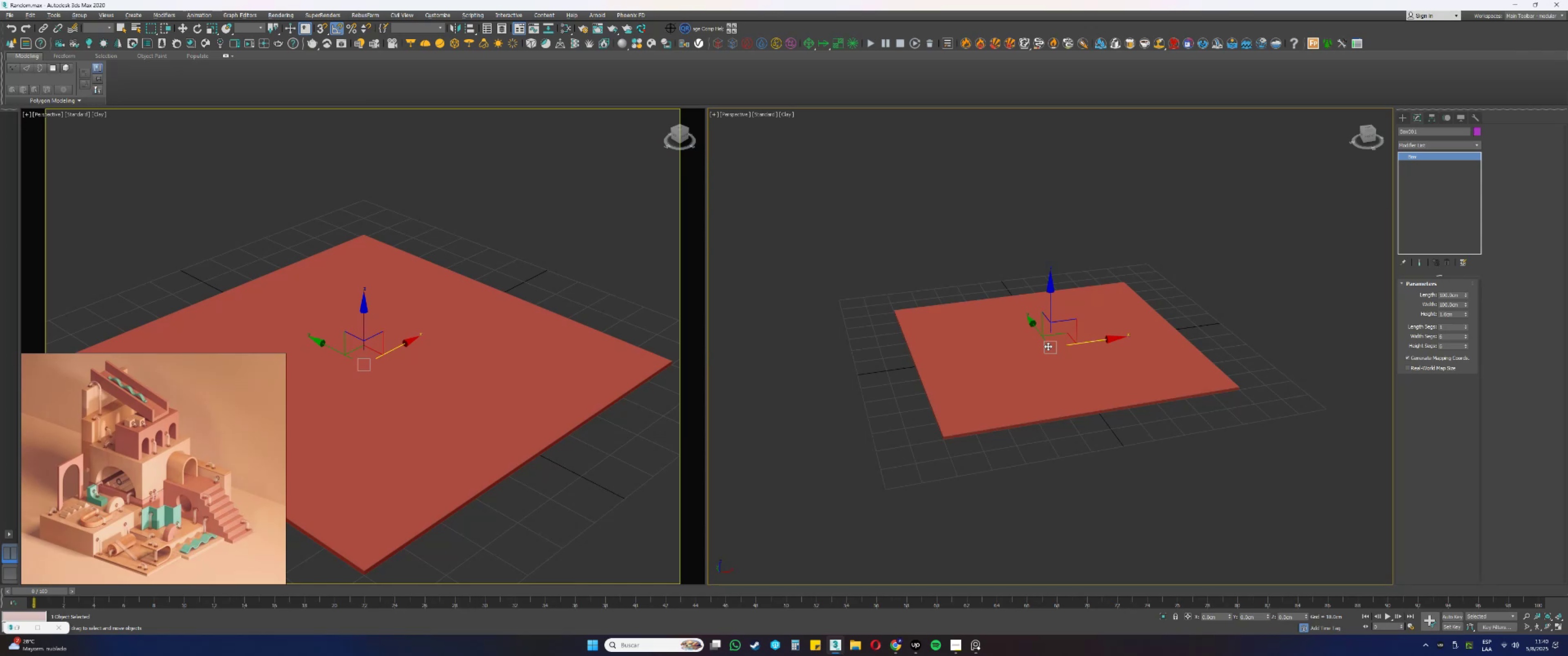 
key(Alt+AltLeft)
 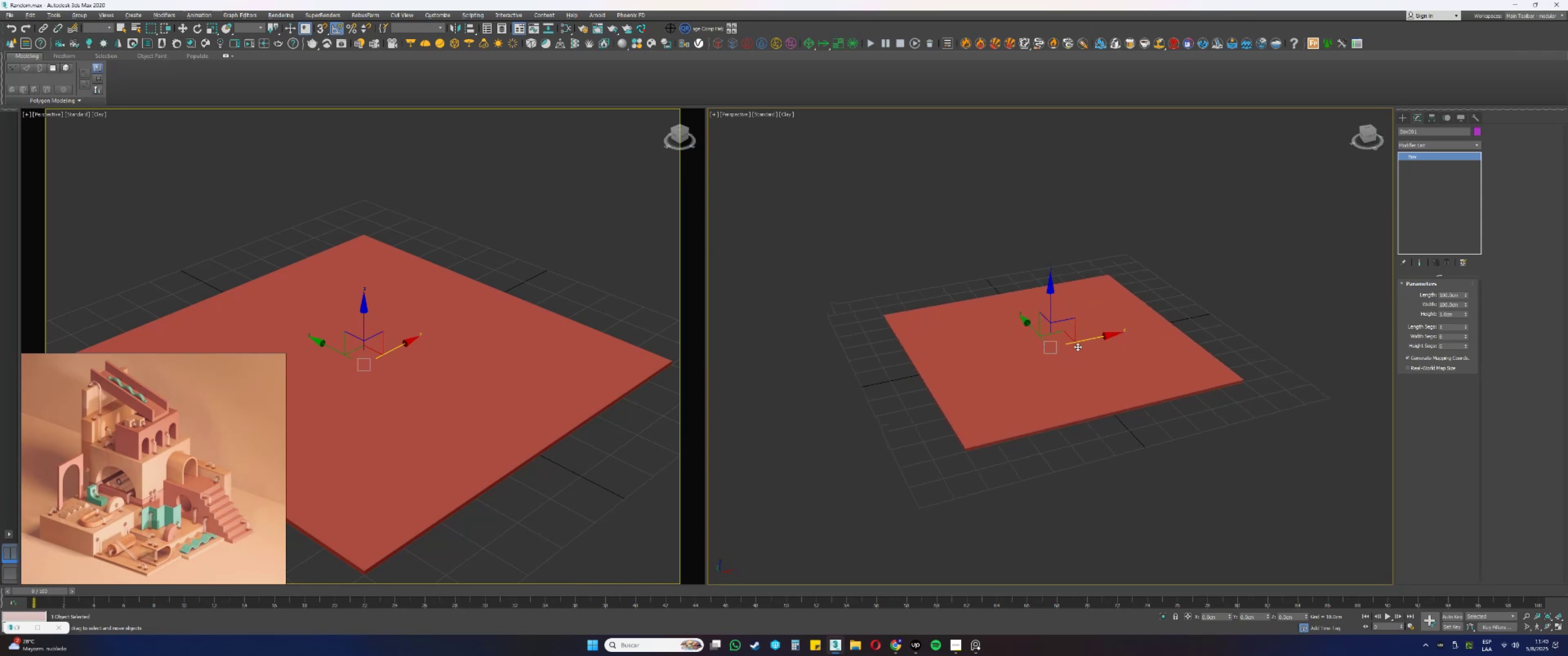 
key(Alt+AltLeft)
 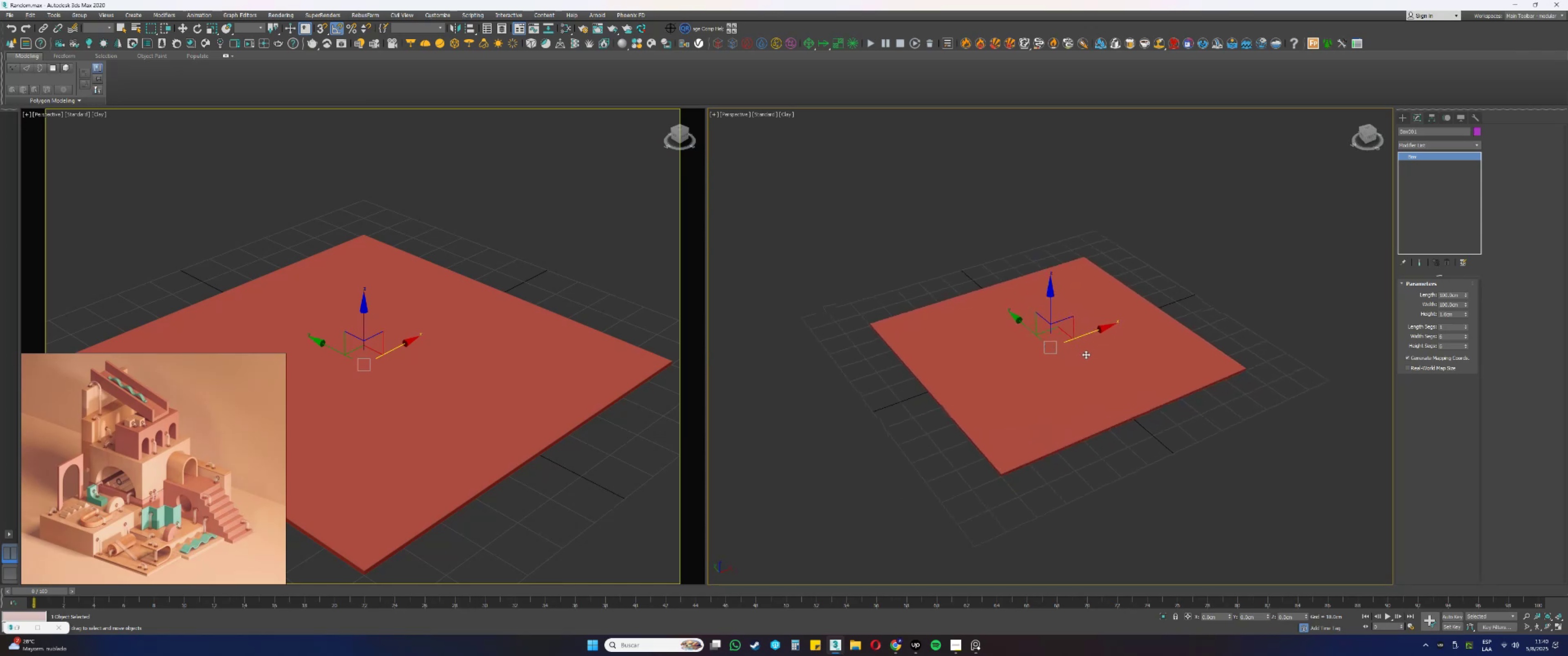 
key(G)
 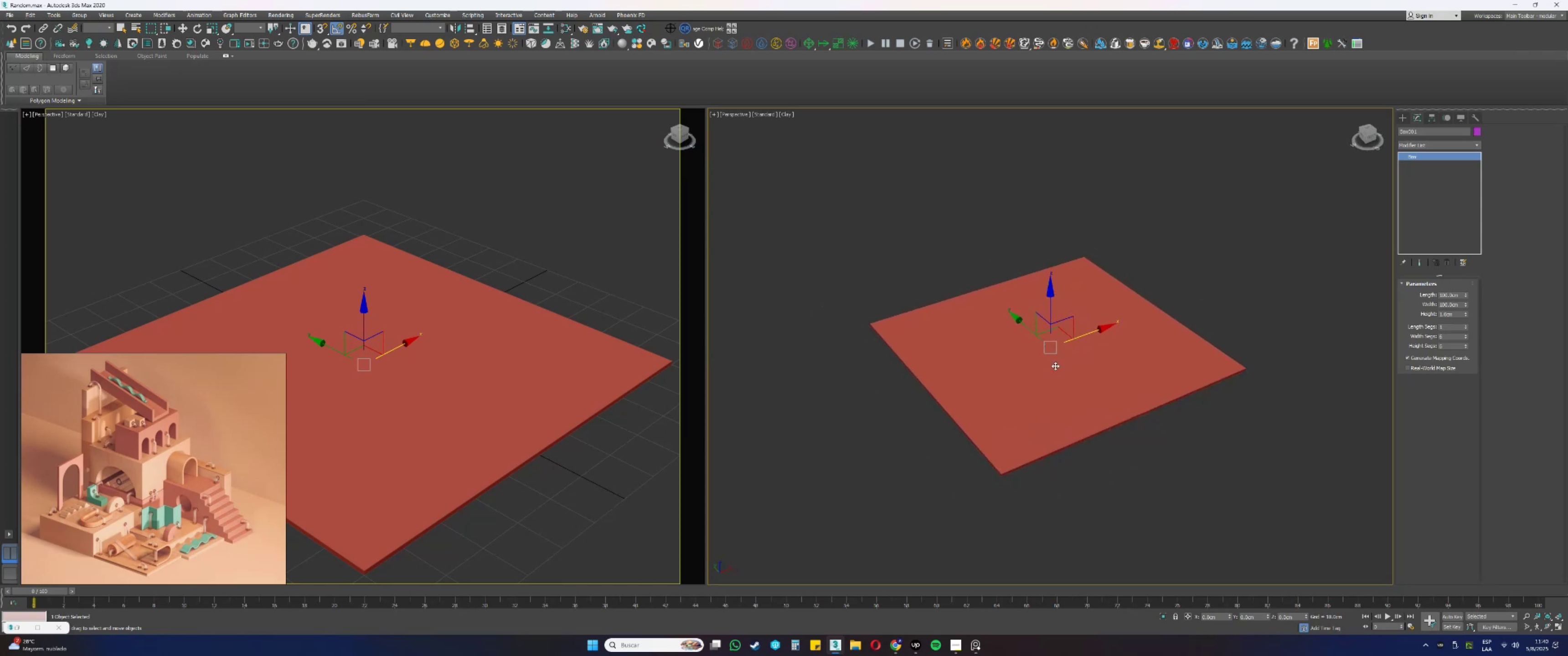 
scroll: coordinate [1048, 360], scroll_direction: up, amount: 1.0
 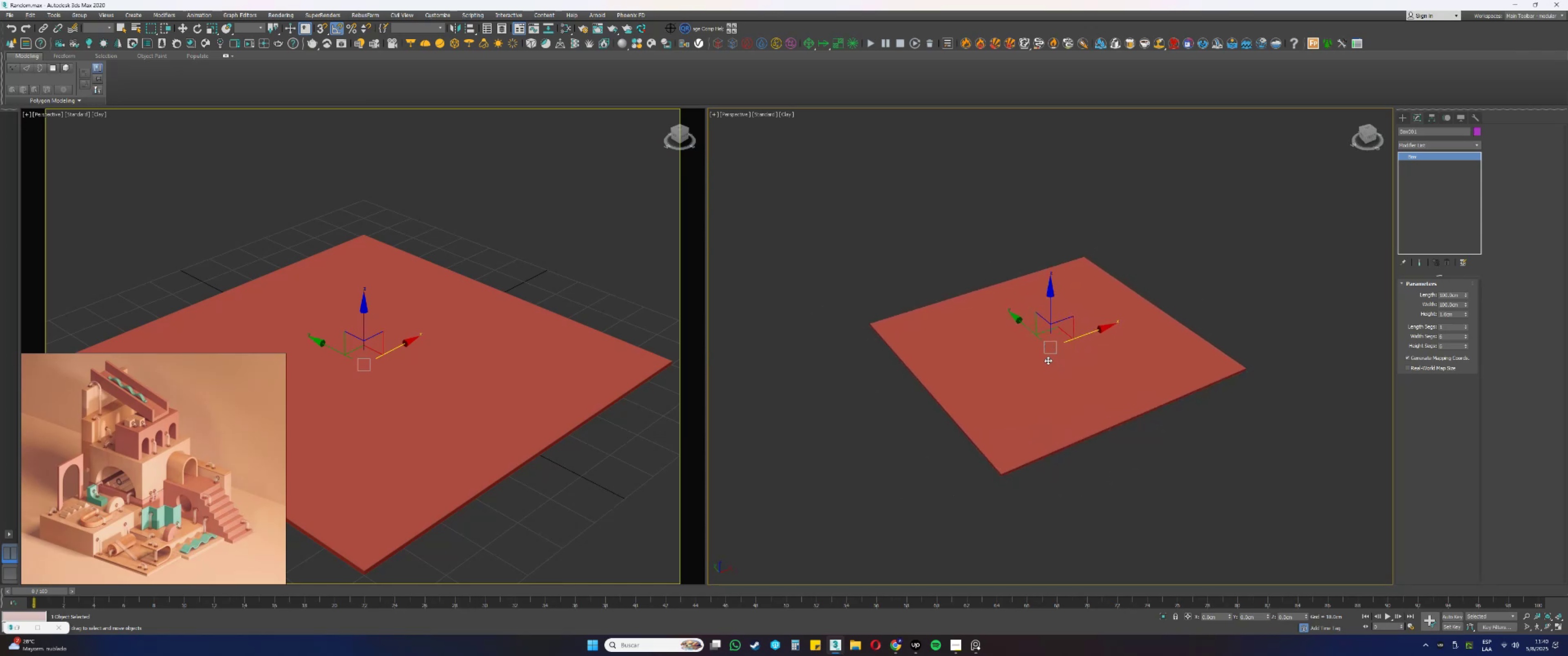 
key(Alt+AltLeft)
 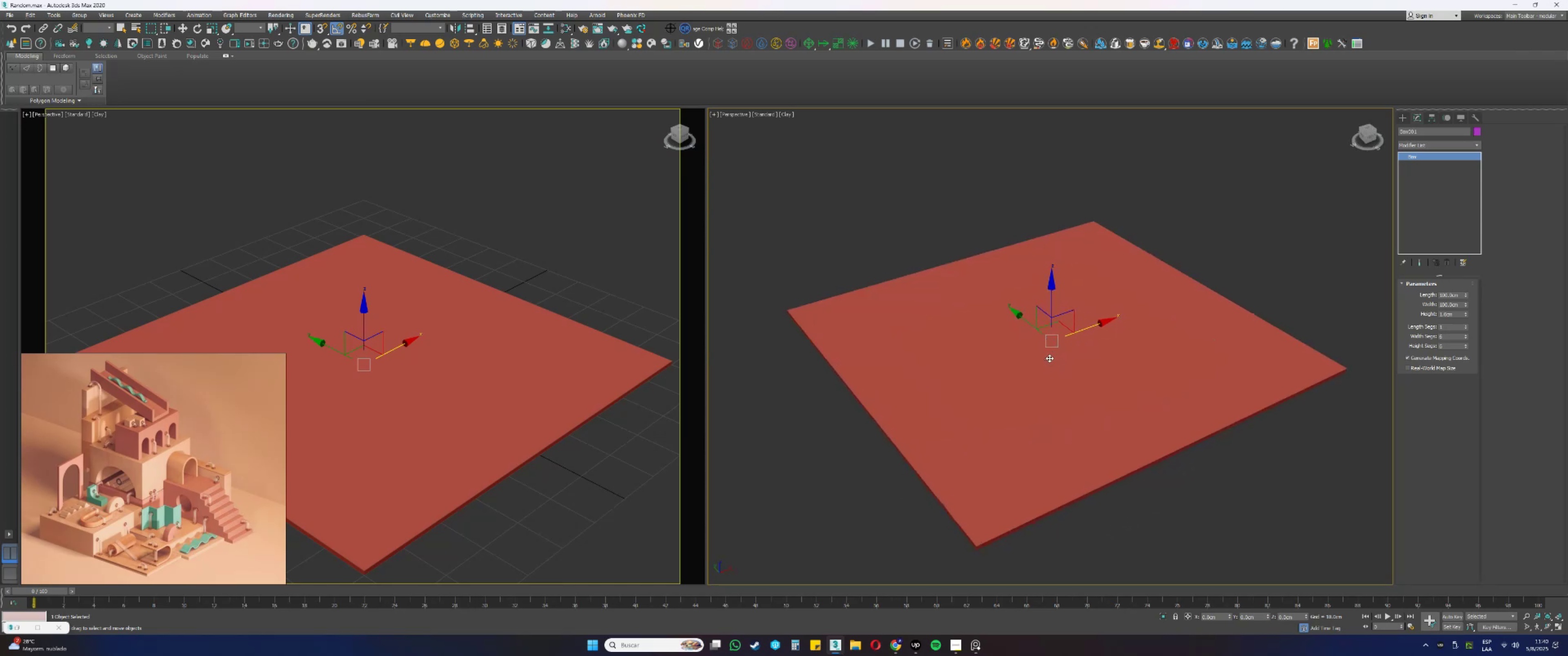 
key(Alt+AltLeft)
 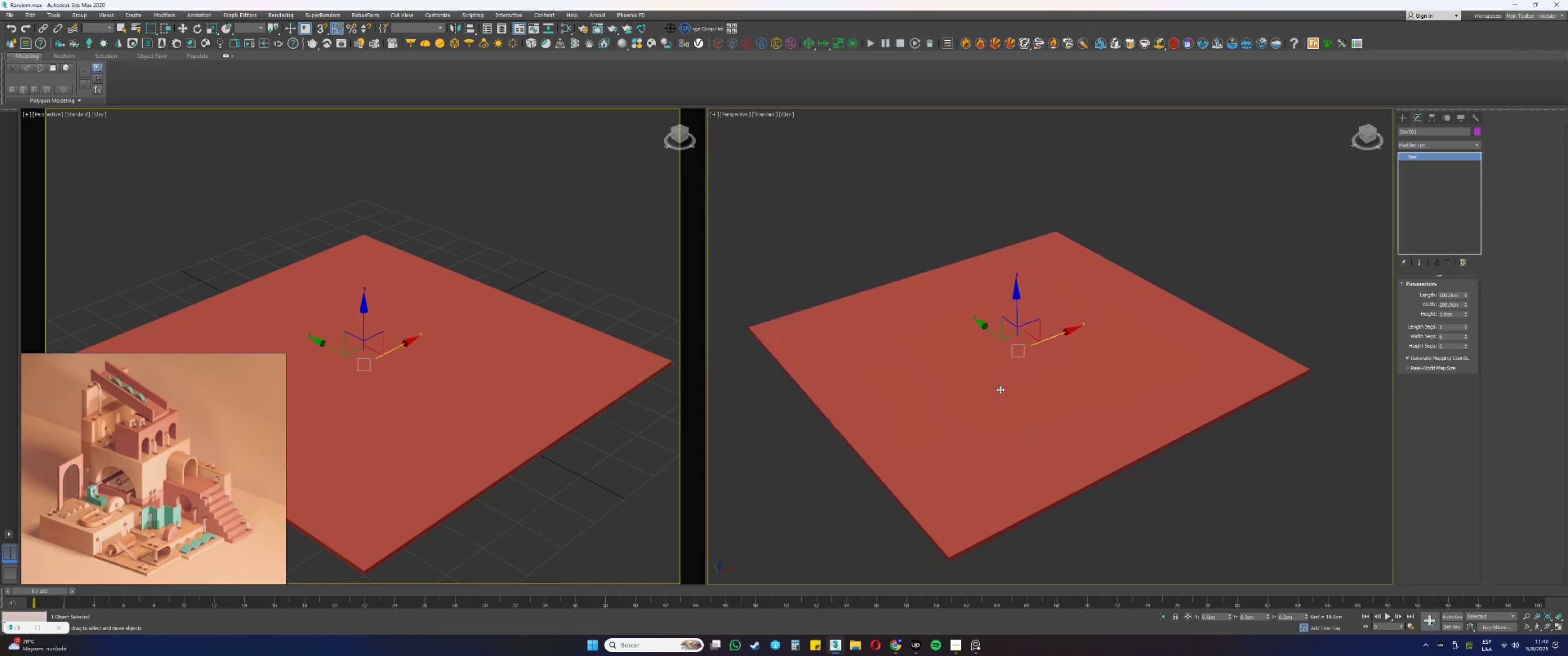 
scroll: coordinate [913, 407], scroll_direction: down, amount: 1.0
 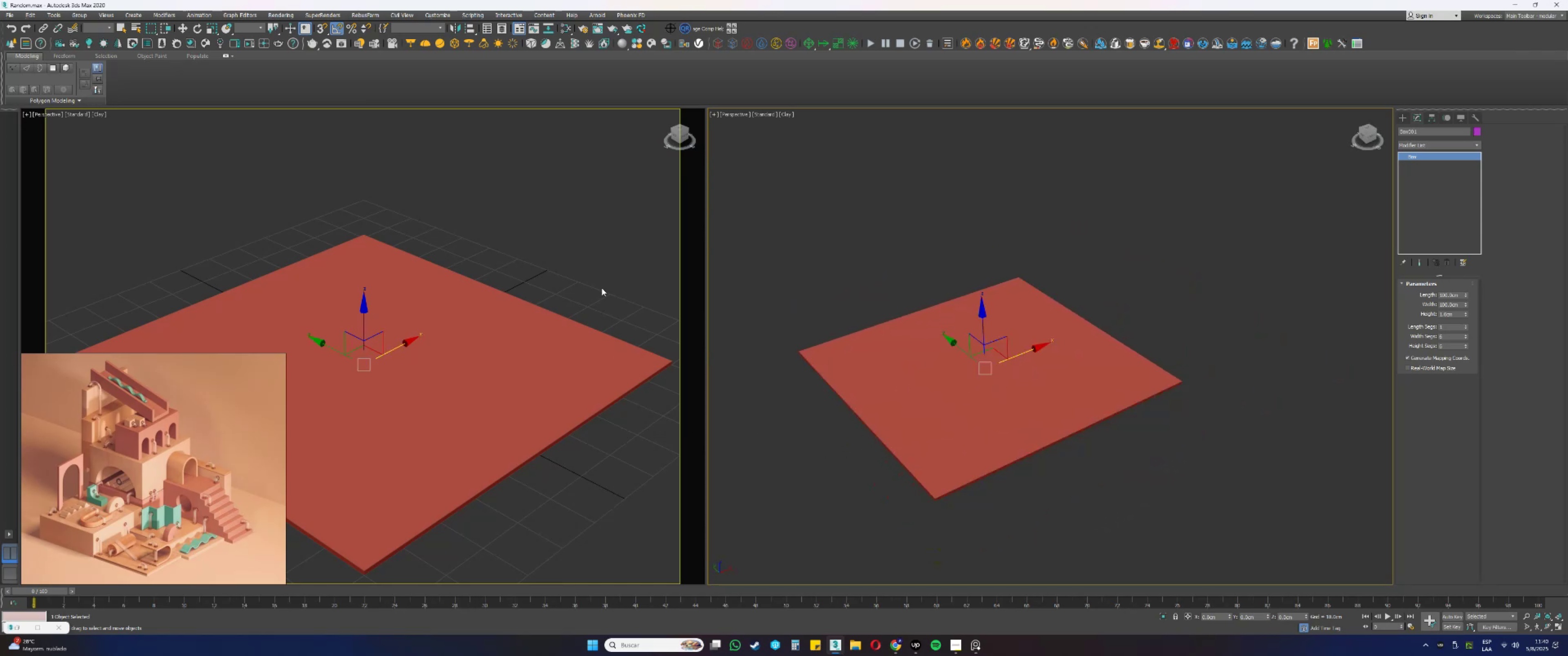 
left_click([602, 288])
 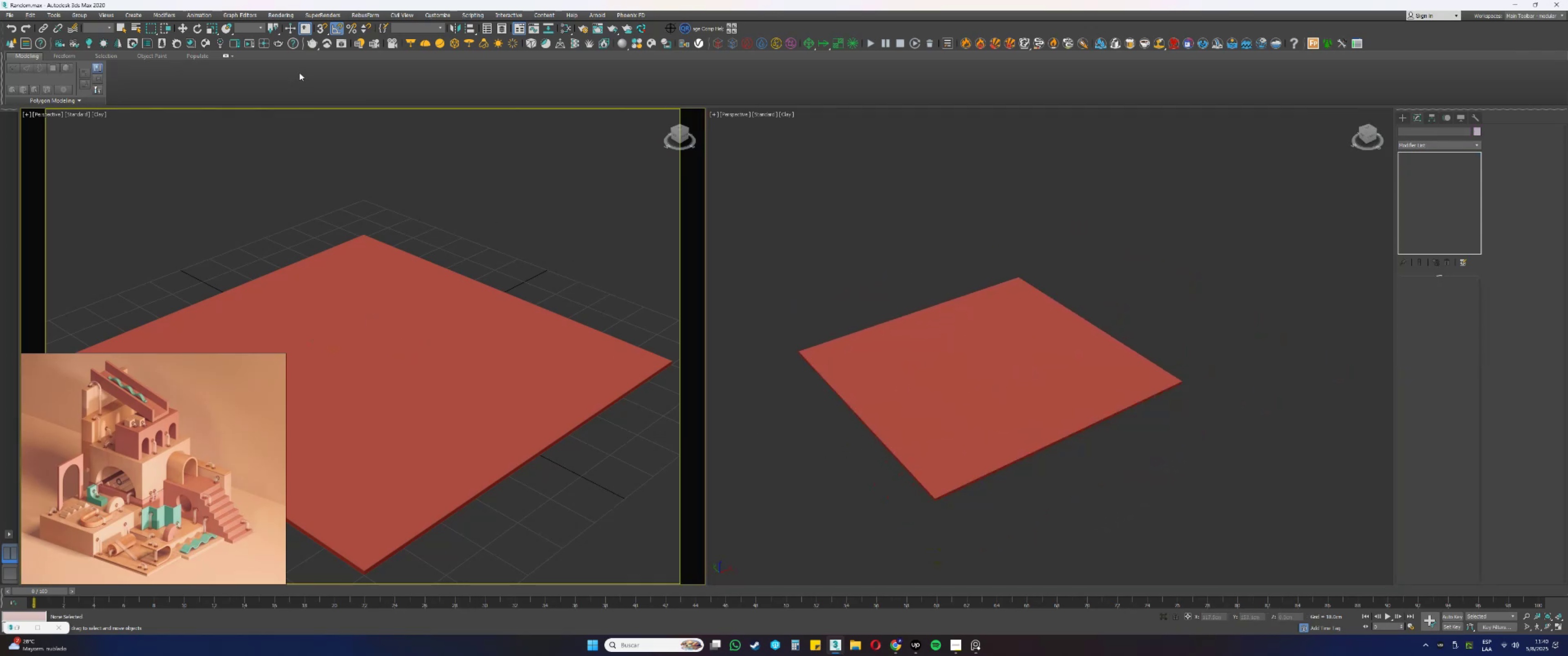 
left_click([264, 42])
 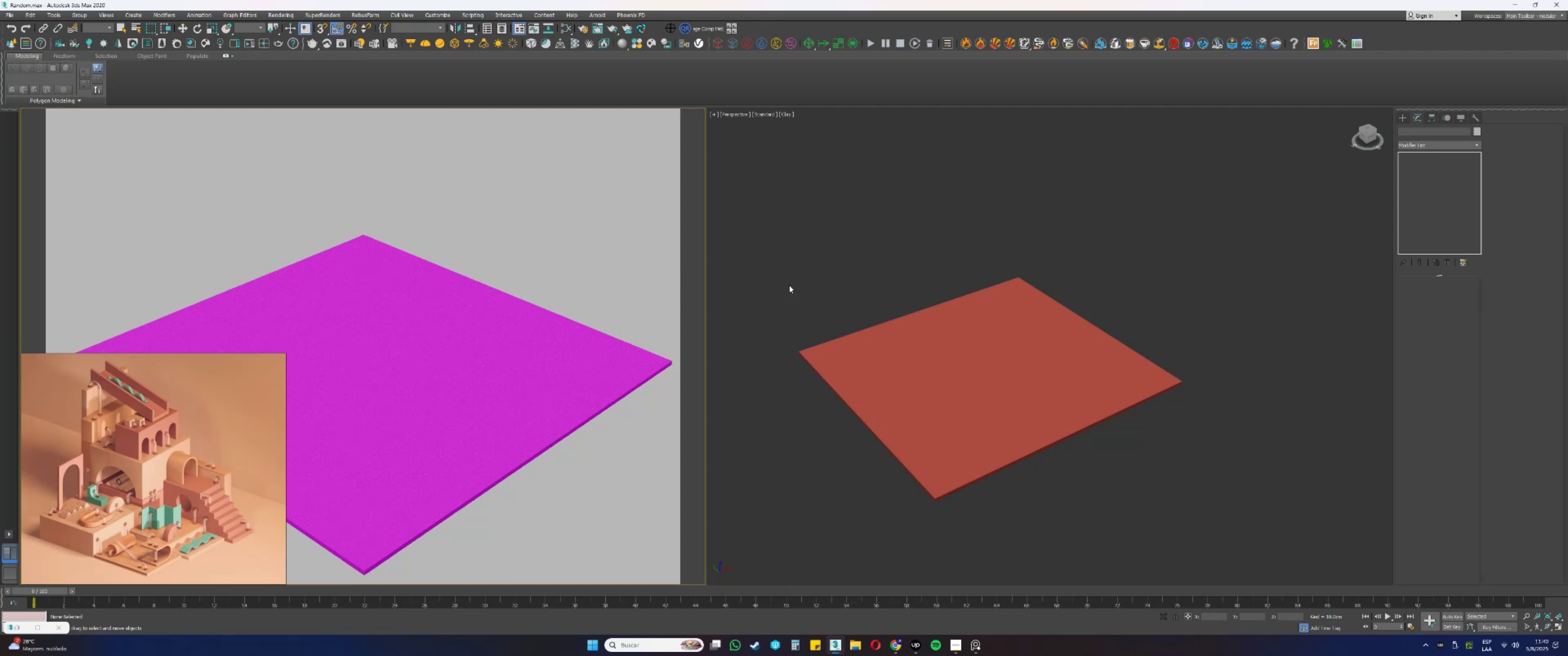 
scroll: coordinate [983, 318], scroll_direction: down, amount: 2.0
 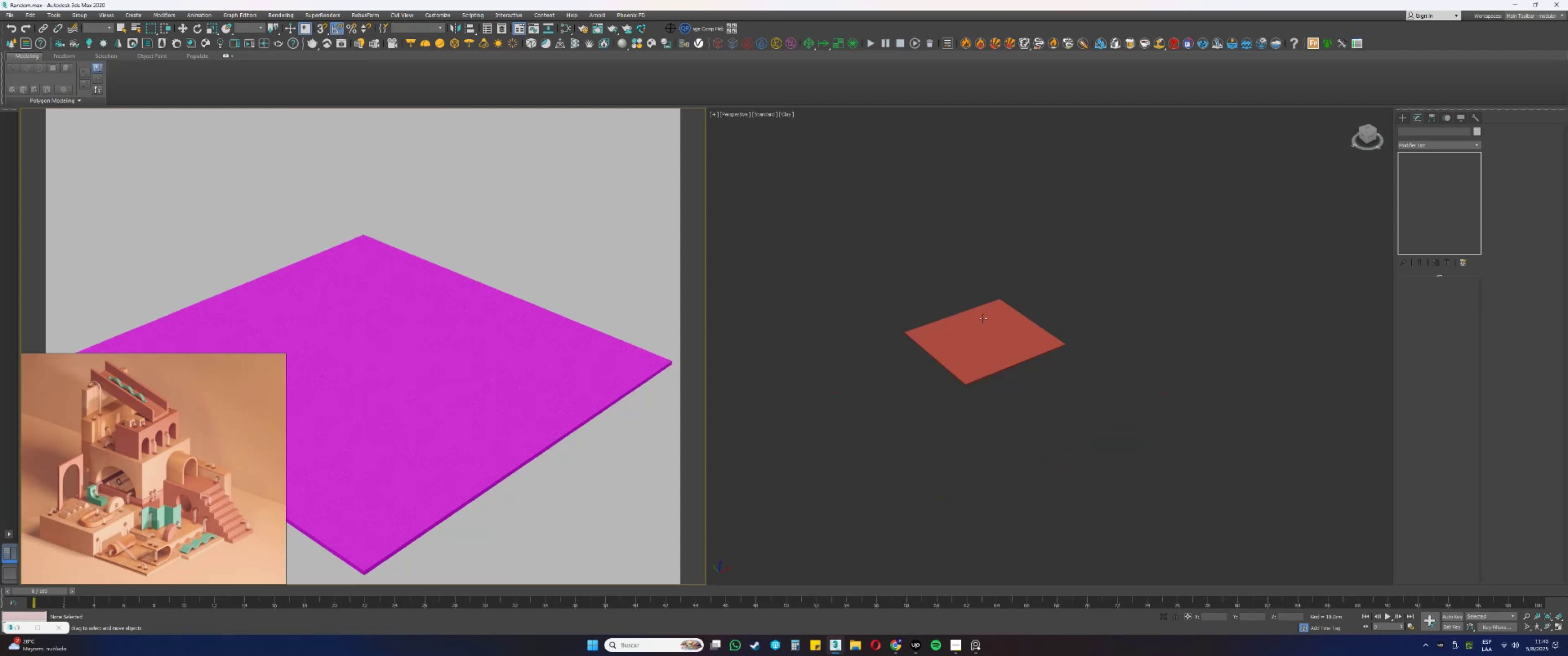 
key(Alt+AltLeft)
 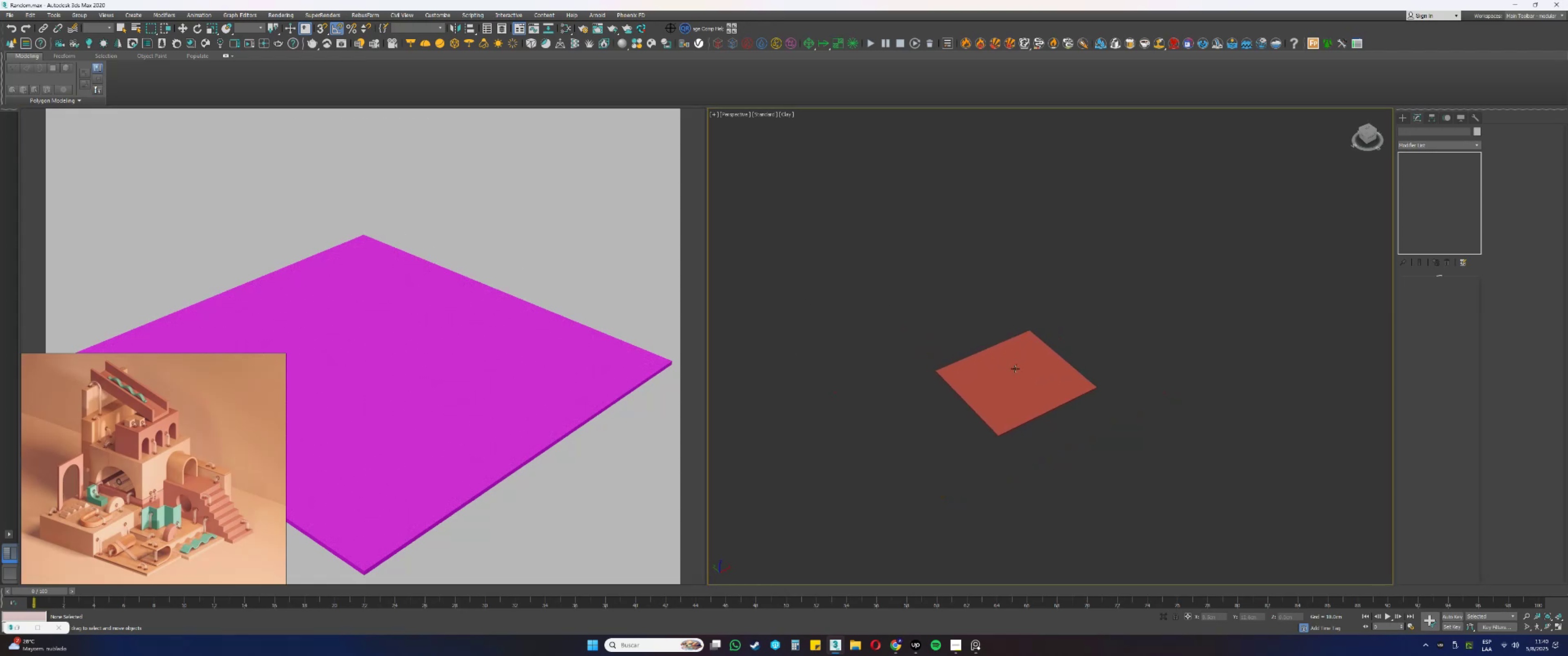 
type(tzz)
 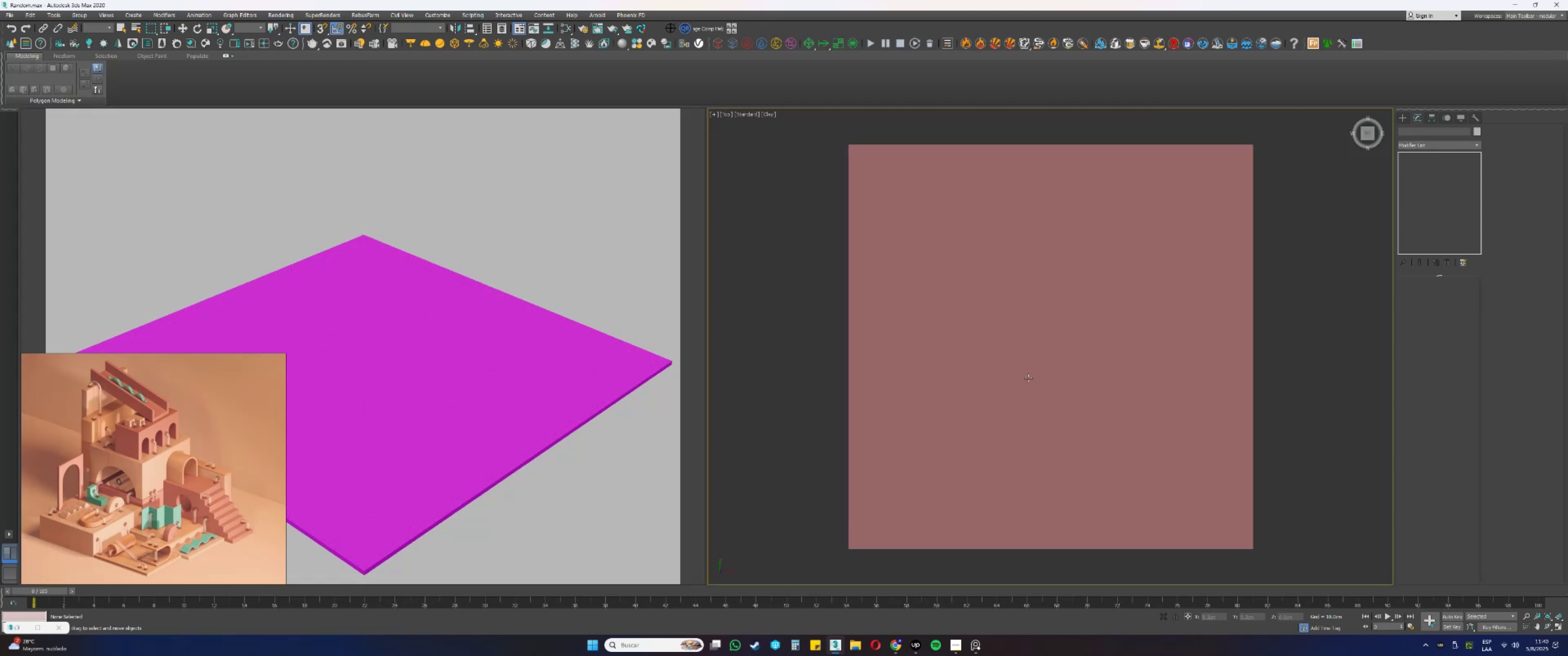 
scroll: coordinate [1026, 377], scroll_direction: down, amount: 3.0
 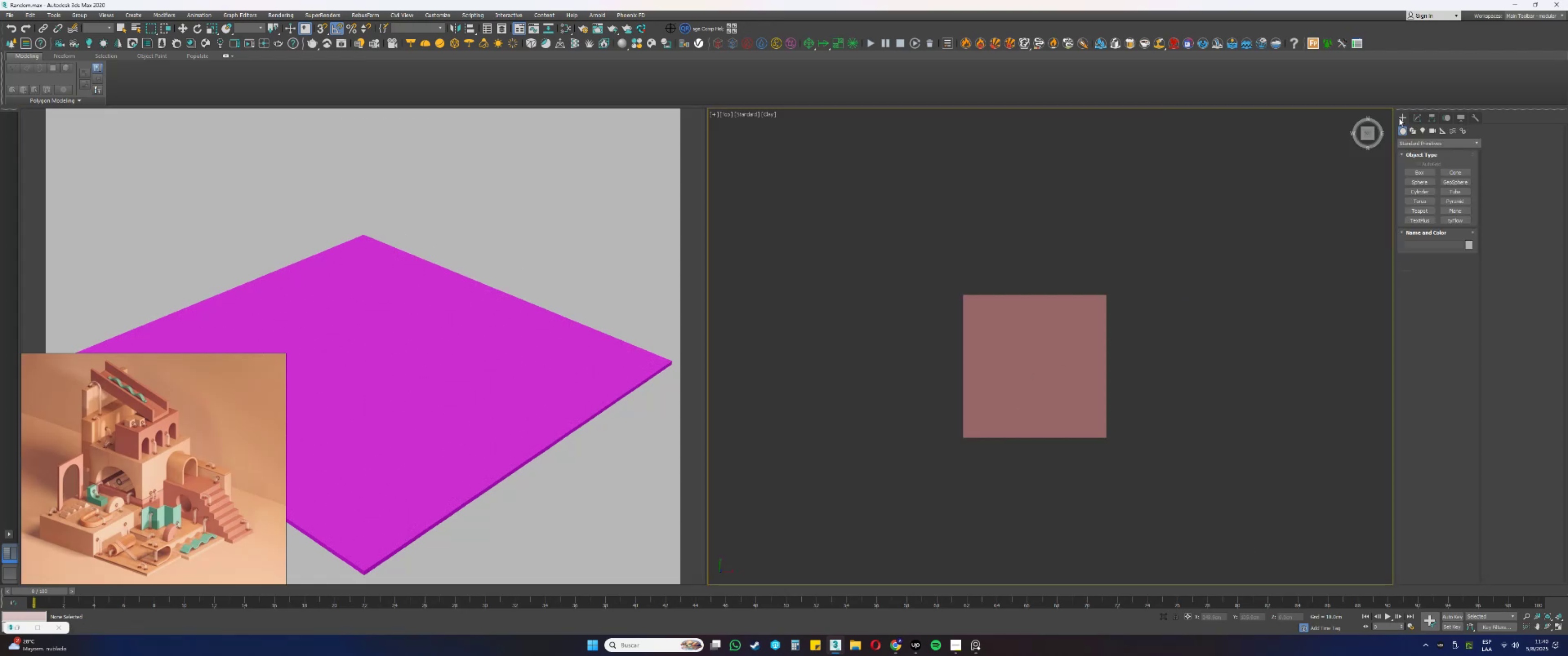 
left_click([1456, 209])
 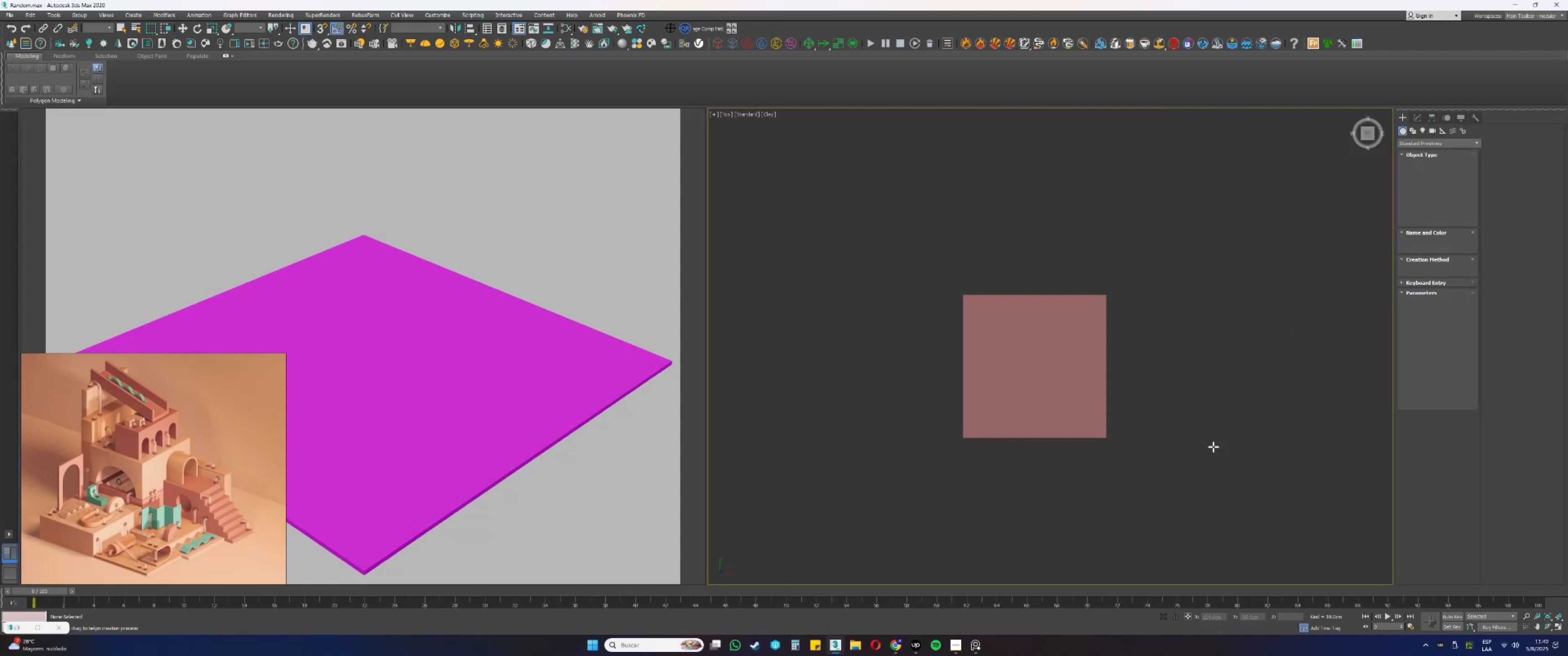 
left_click_drag(start_coordinate=[1253, 487], to_coordinate=[812, 165])
 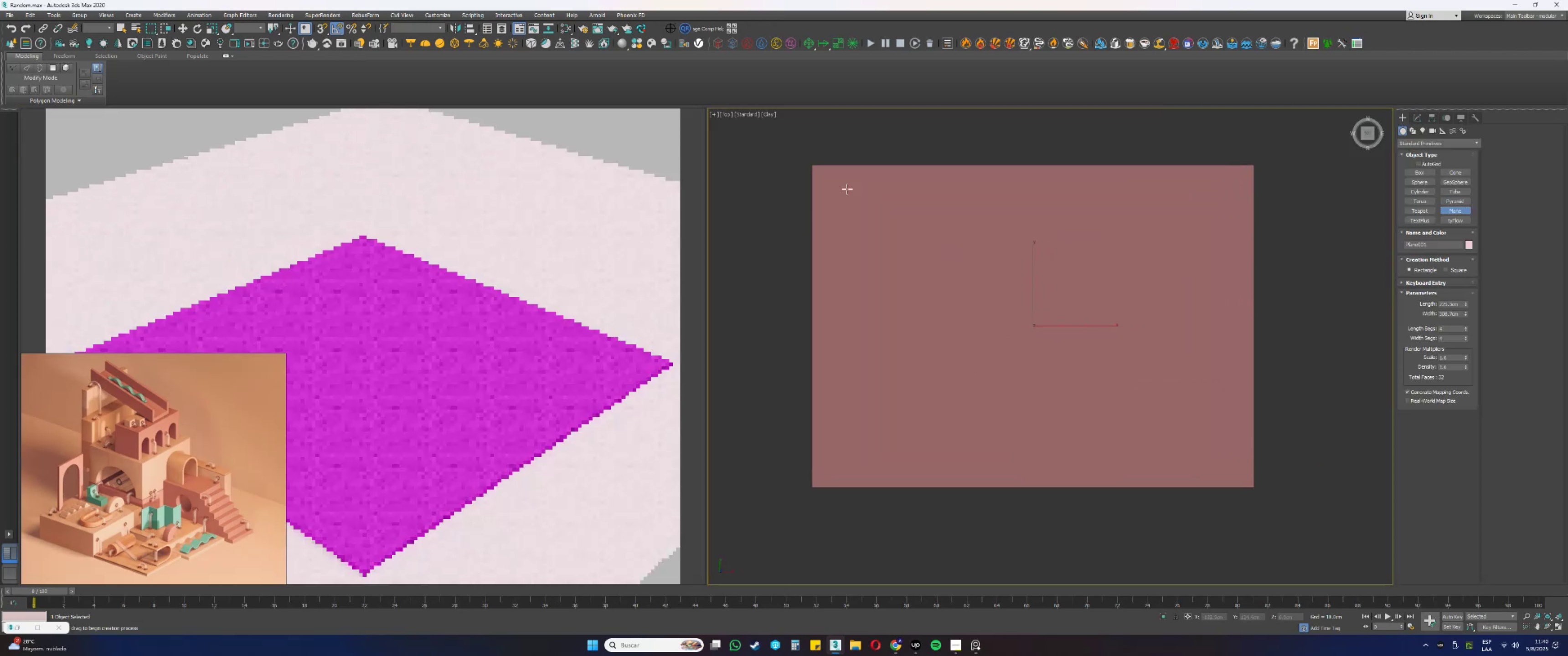 
right_click([855, 195])
 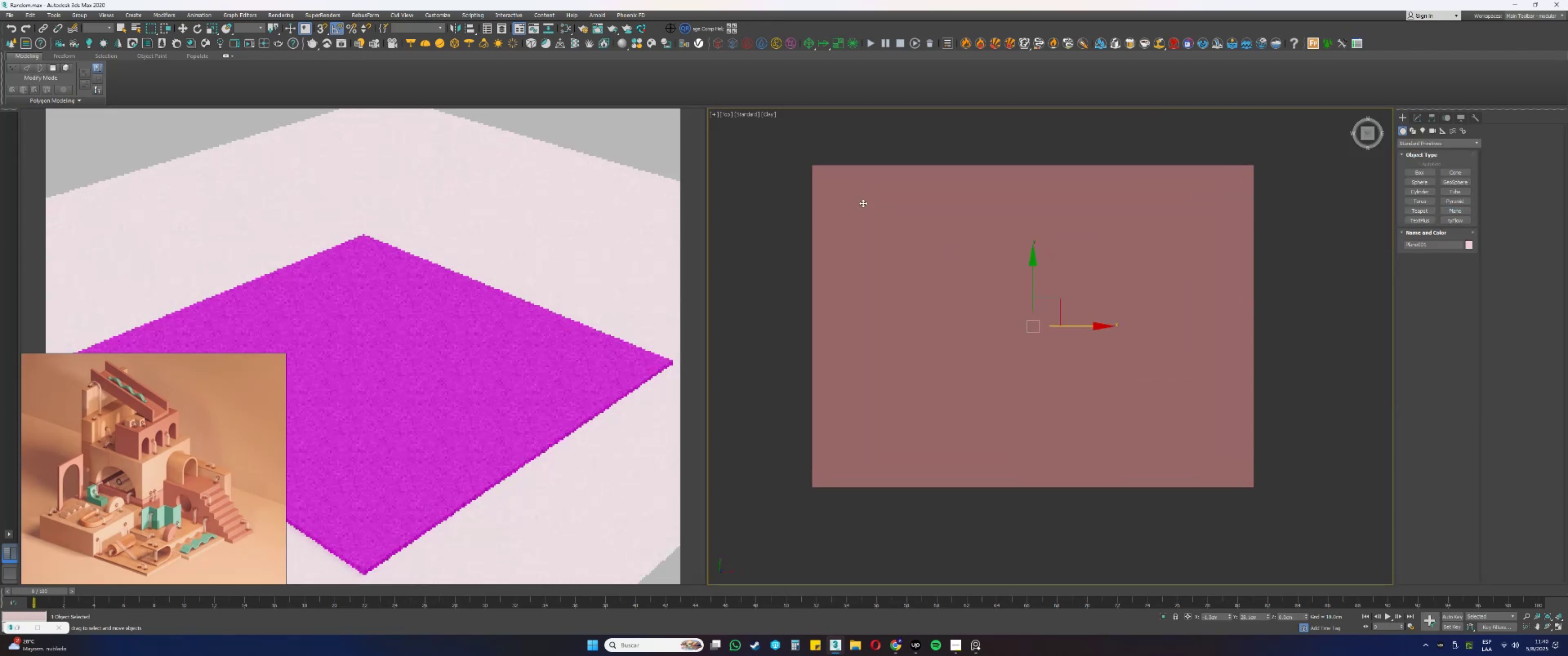 
scroll: coordinate [986, 320], scroll_direction: down, amount: 3.0
 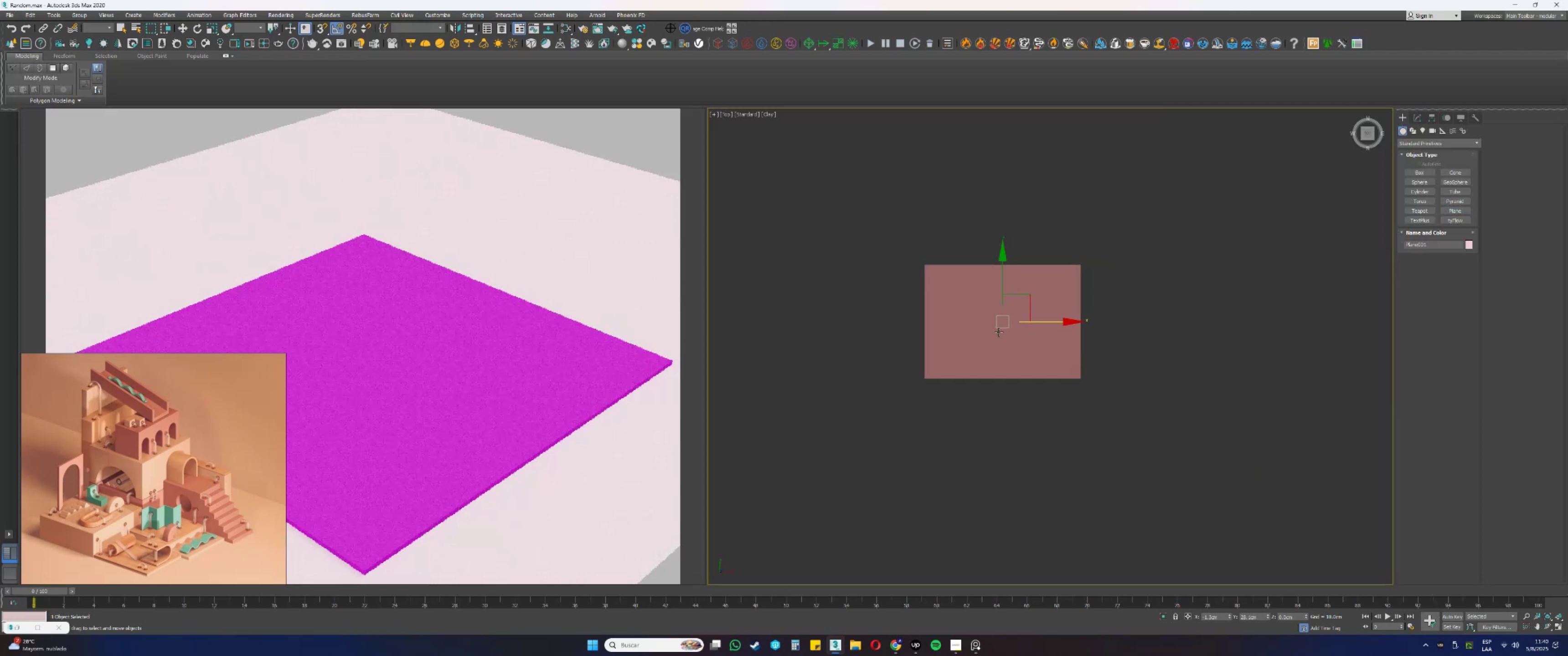 
hold_key(key=AltLeft, duration=0.32)
 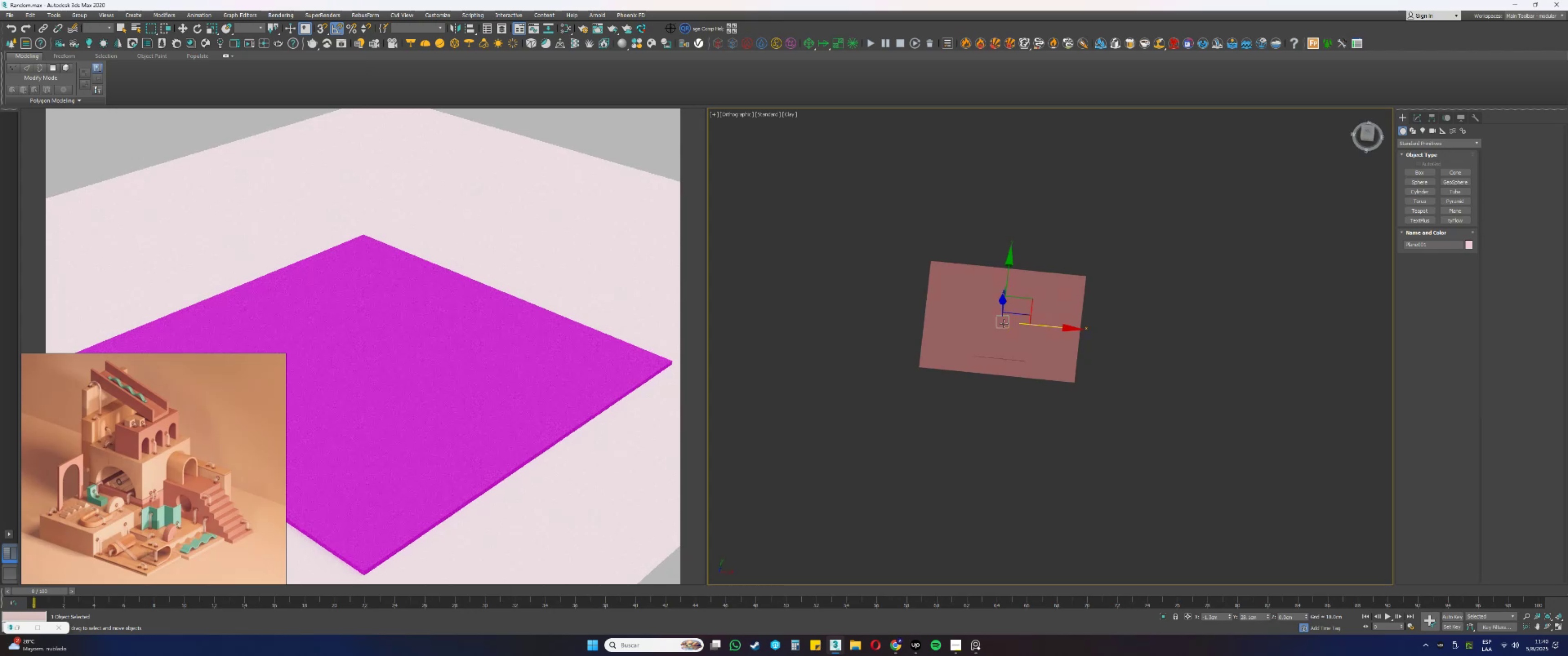 
key(Alt+AltLeft)
 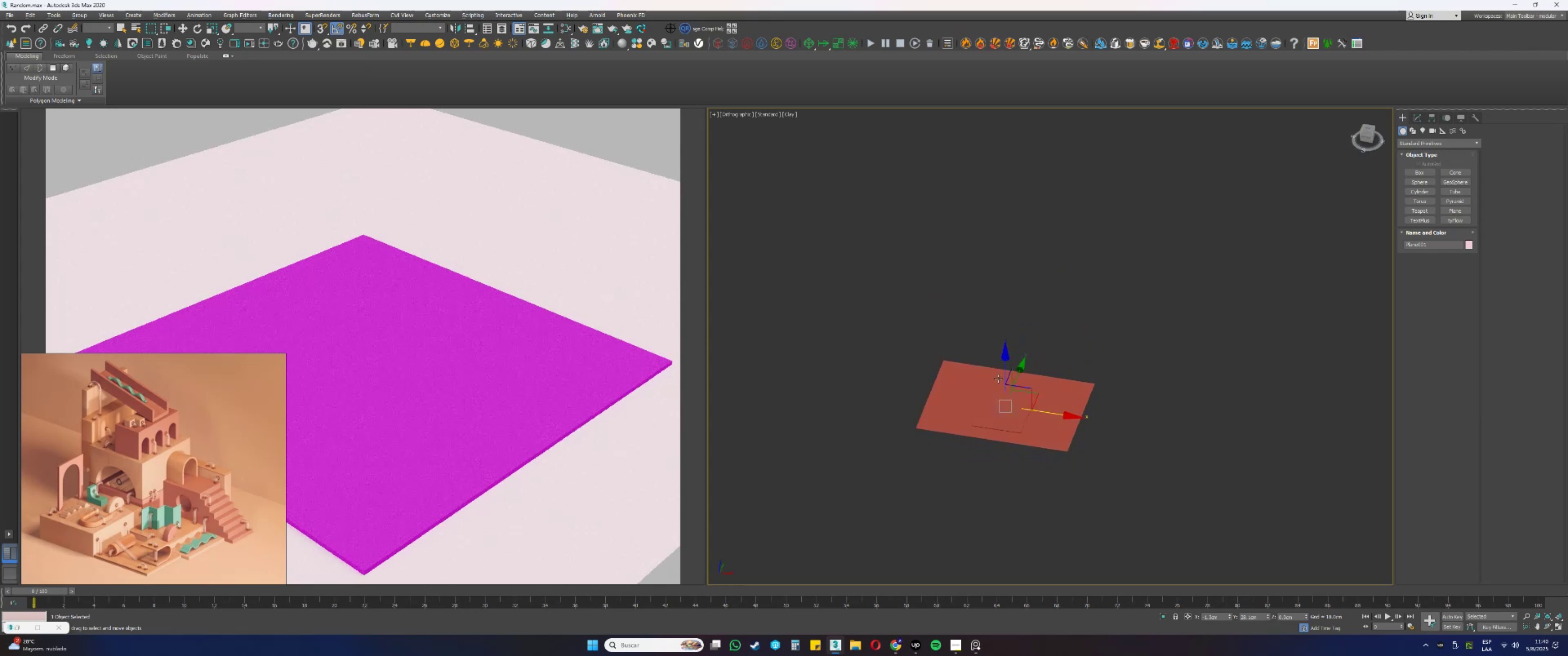 
scroll: coordinate [1012, 410], scroll_direction: up, amount: 2.0
 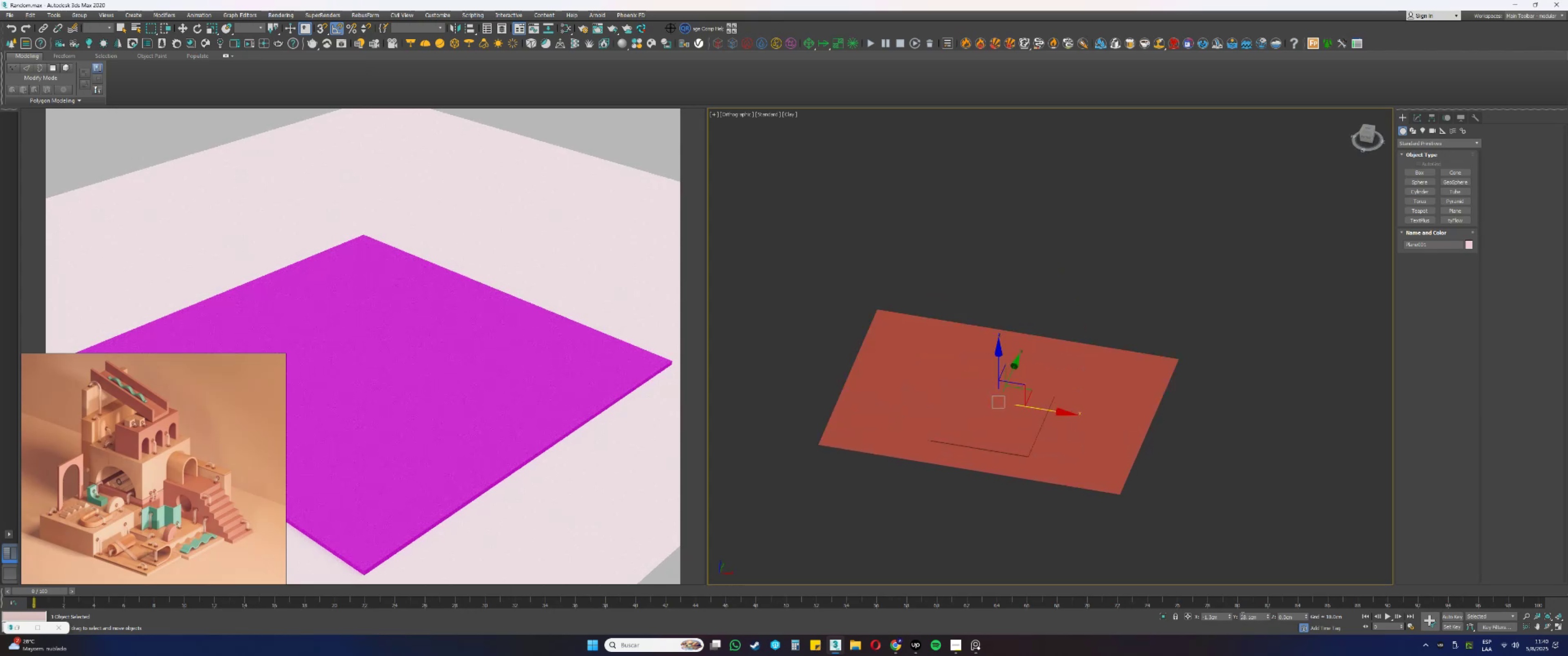 
double_click([1231, 617])
 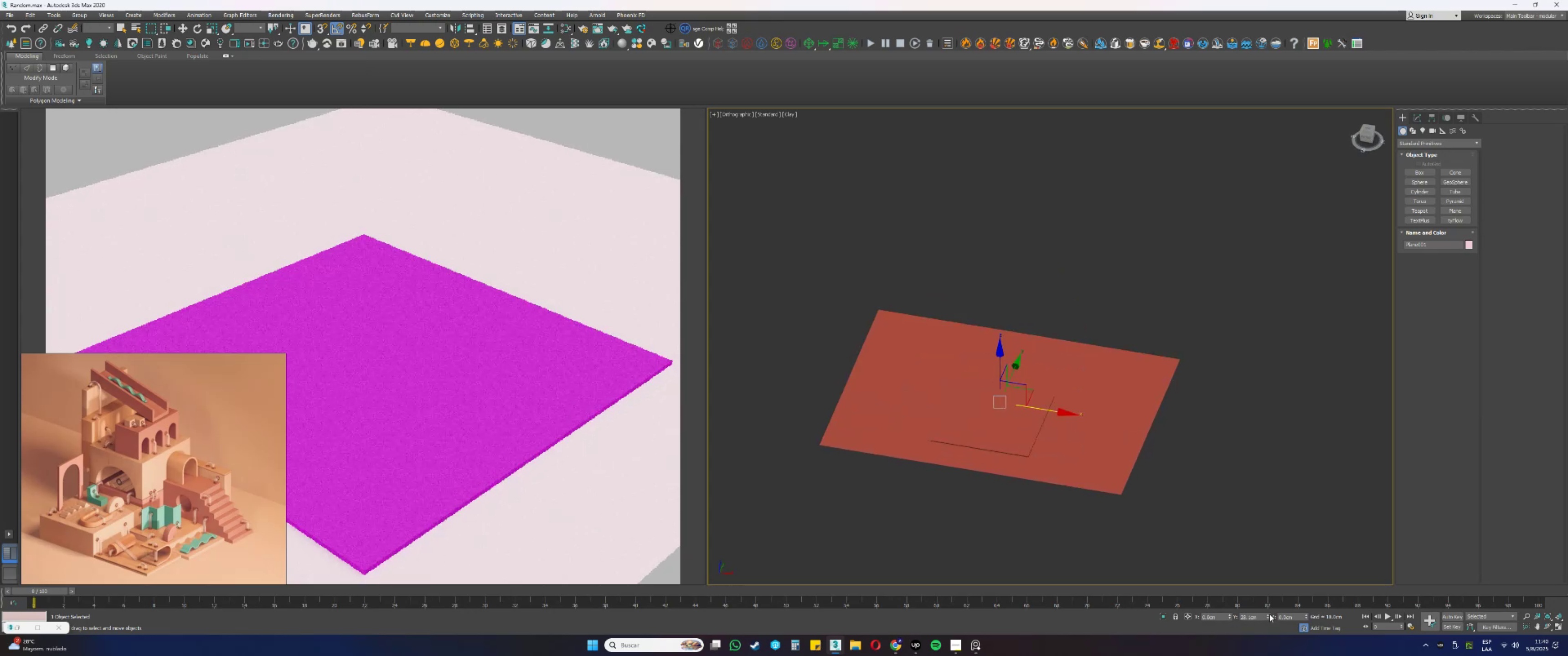 
right_click([1269, 615])
 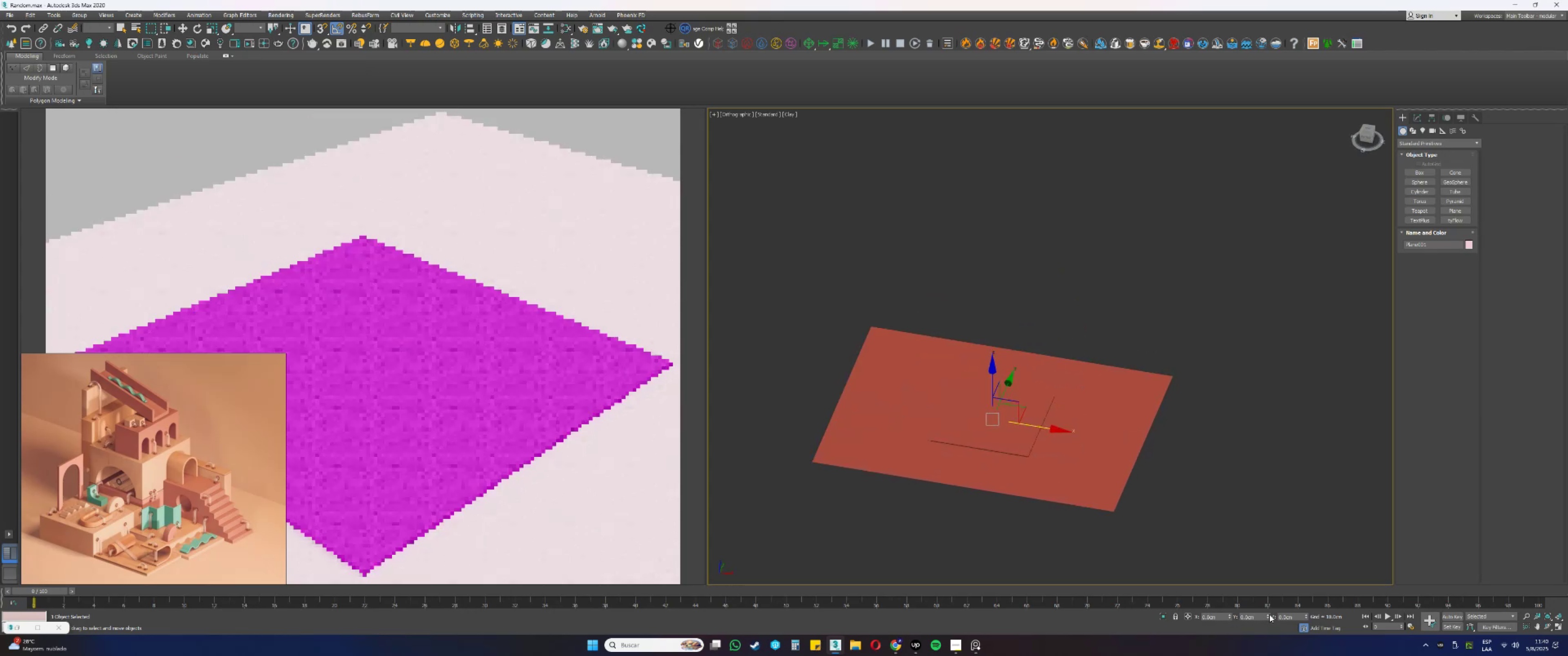 
key(Alt+AltLeft)
 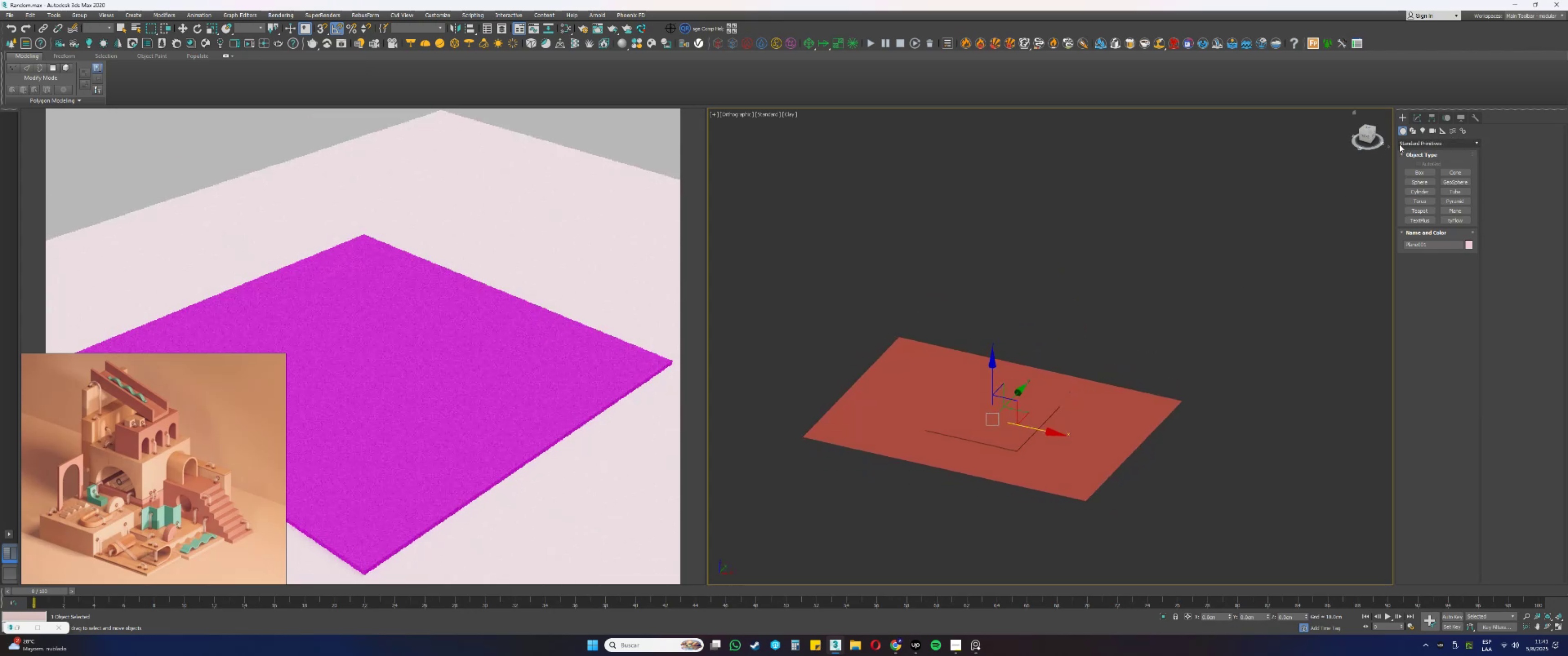 
left_click([1417, 117])
 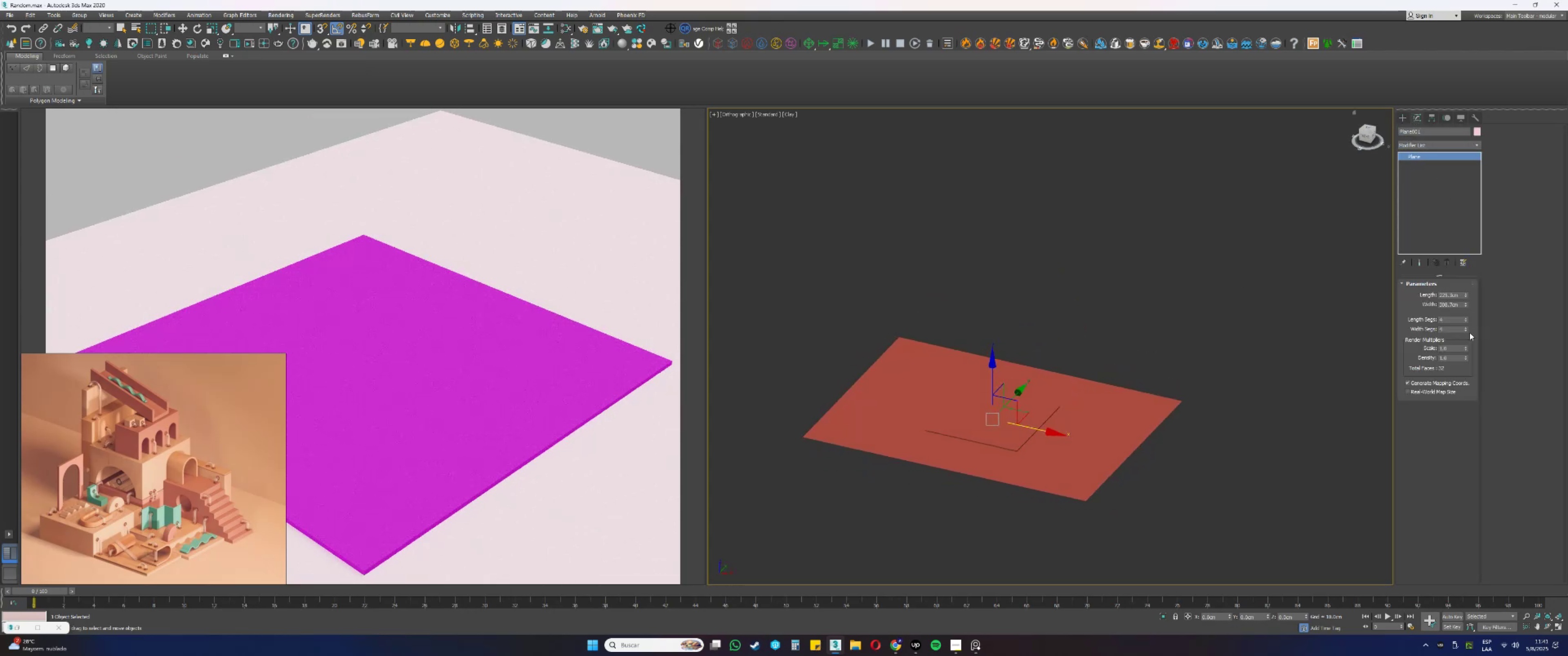 
double_click([1464, 322])
 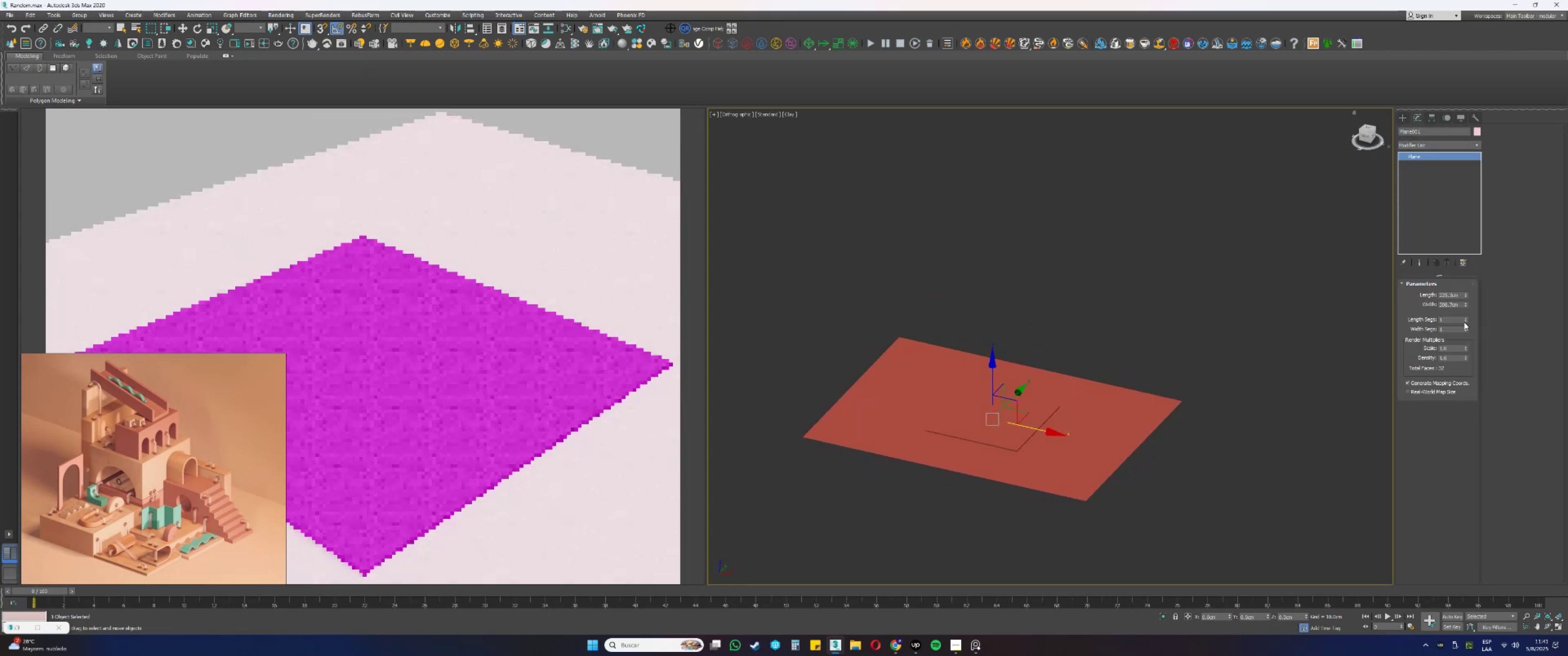 
triple_click([1465, 322])
 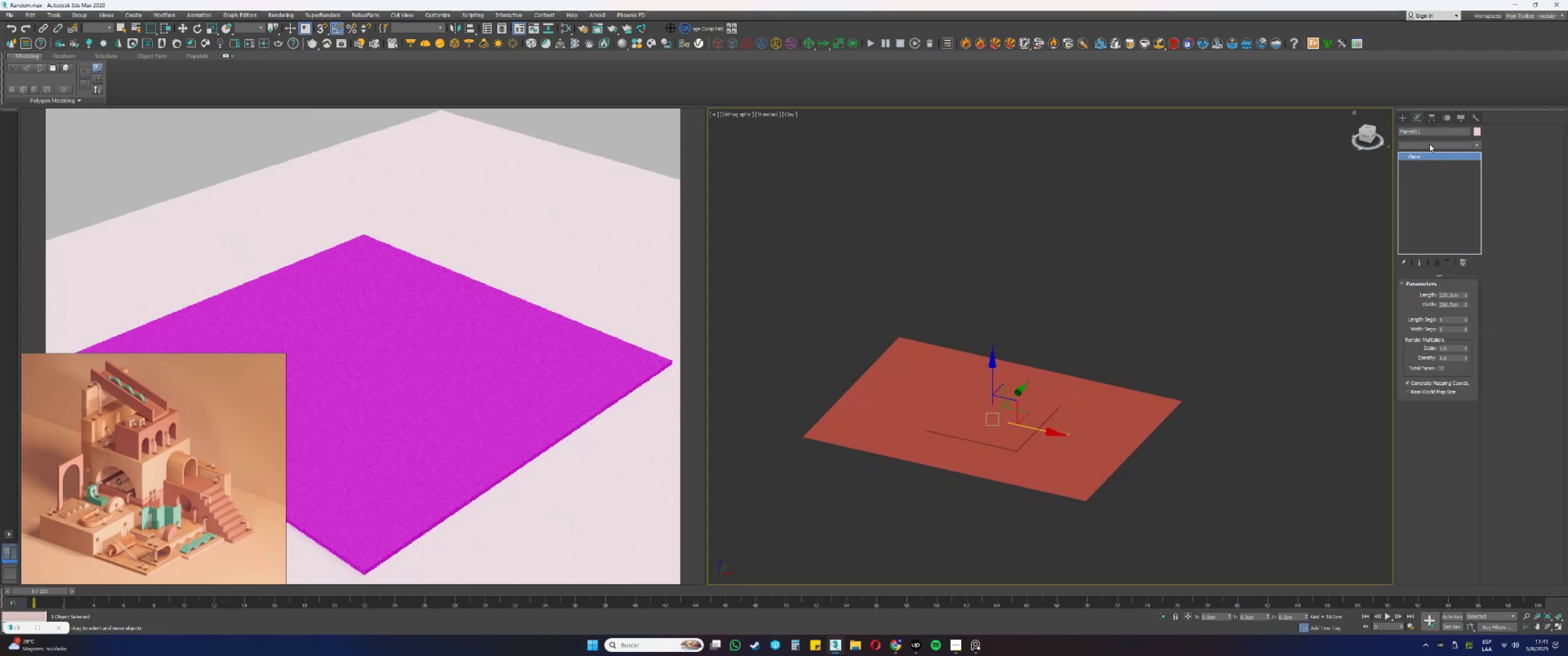 
double_click([1429, 144])
 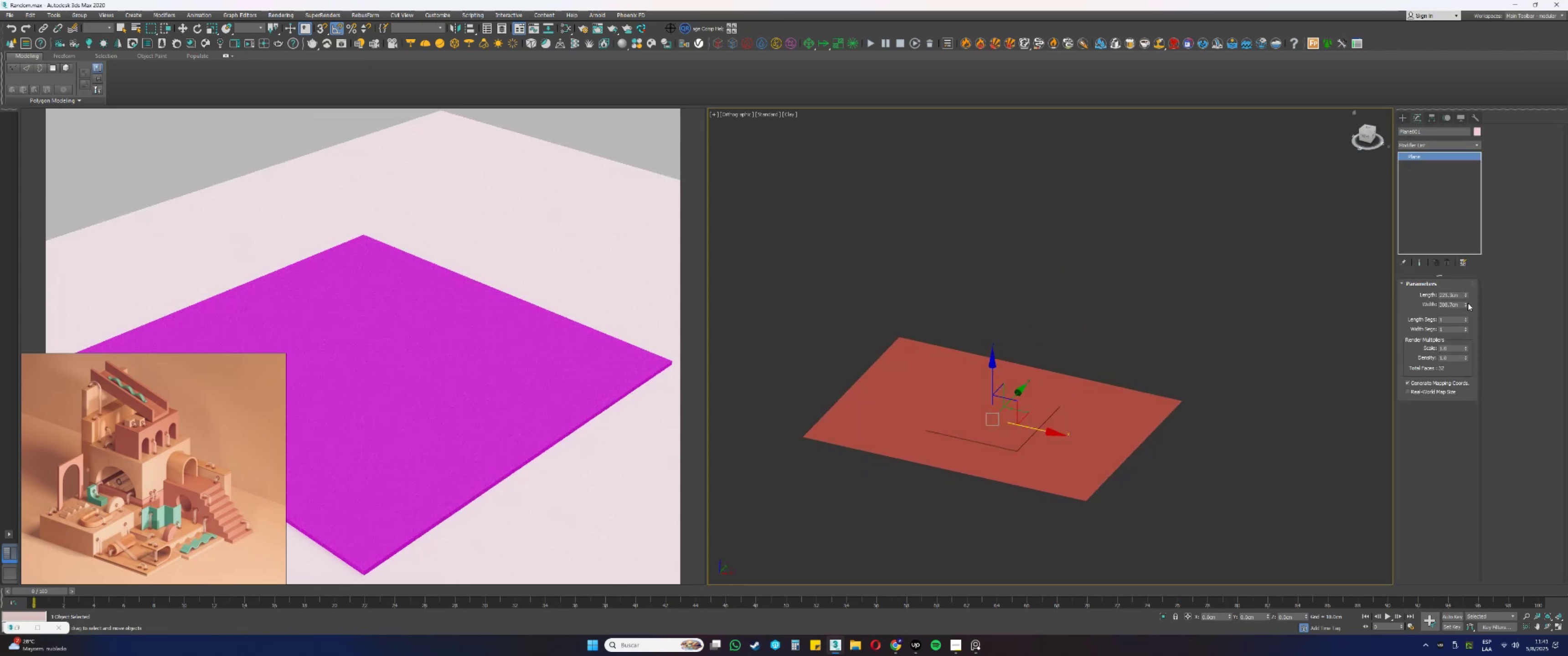 
left_click_drag(start_coordinate=[1466, 304], to_coordinate=[1477, 329])
 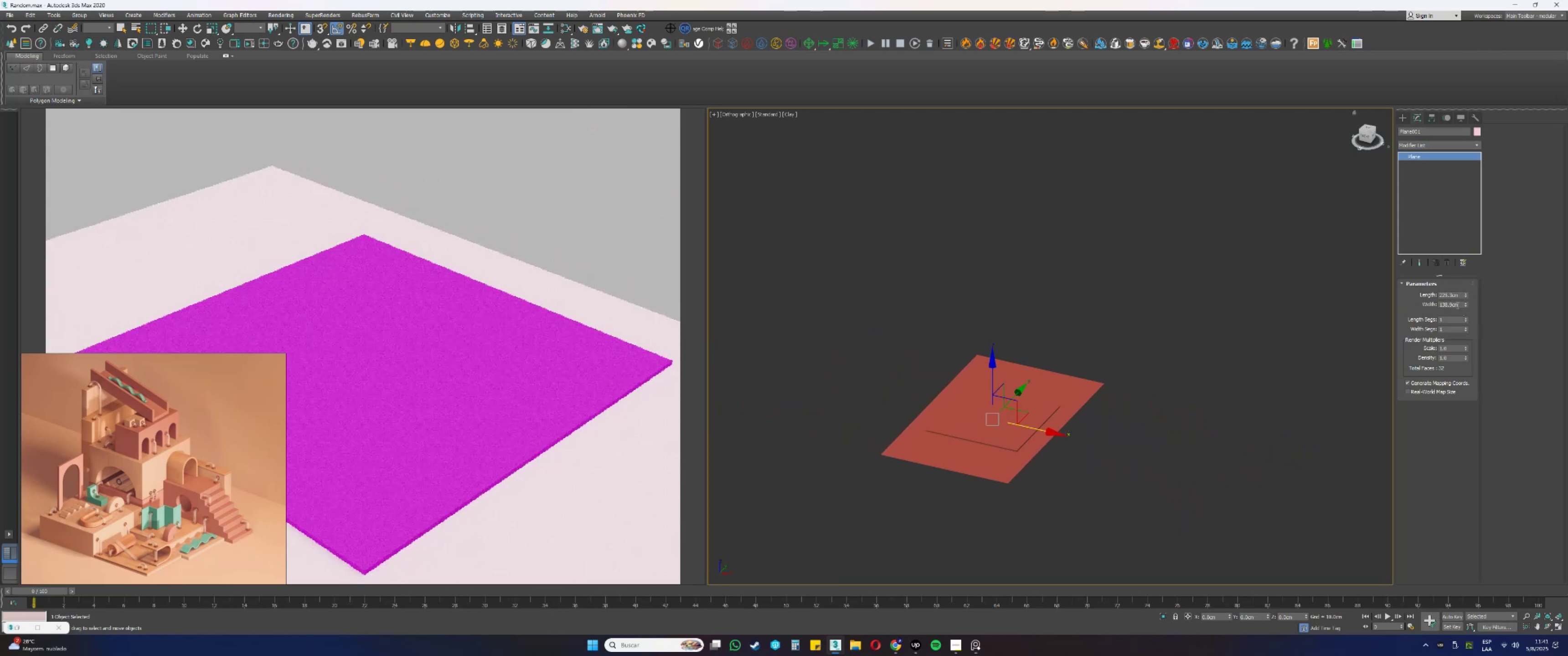 
double_click([1456, 303])
 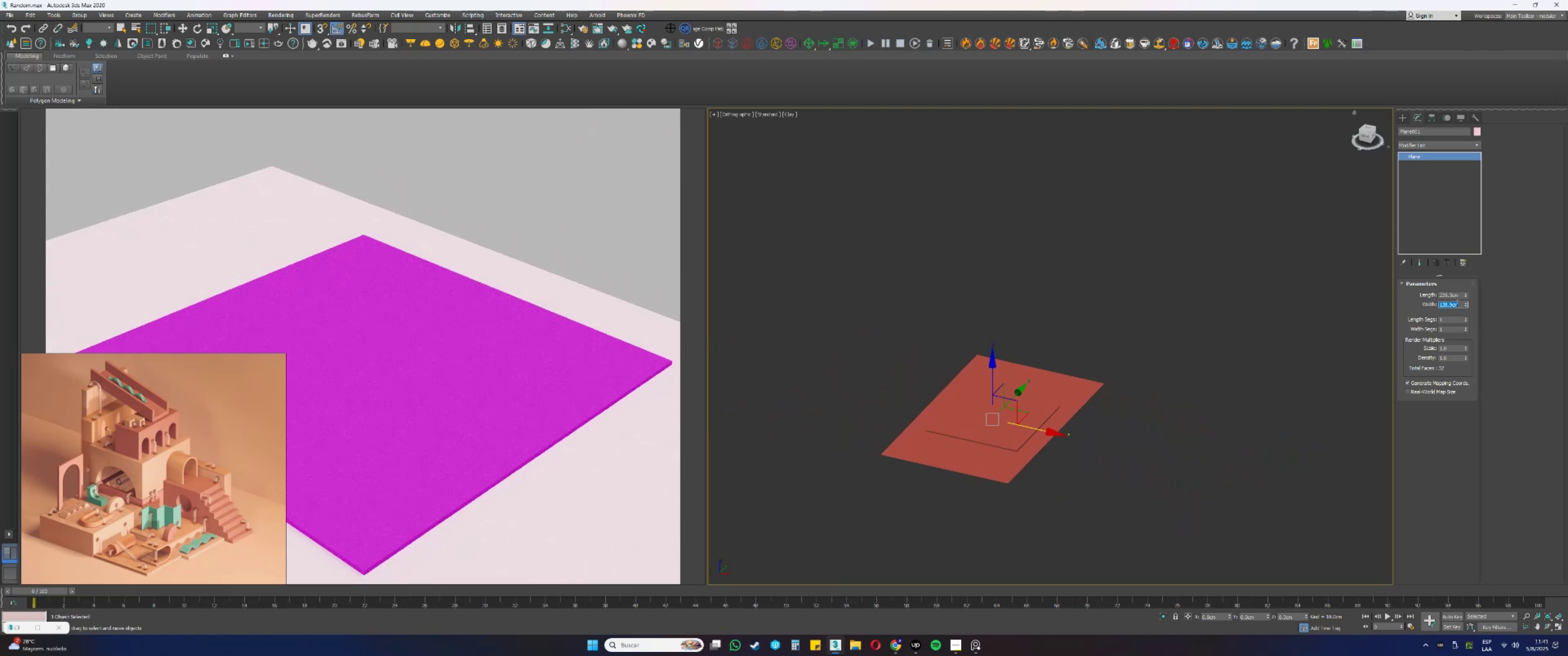 
key(Numpad1)
 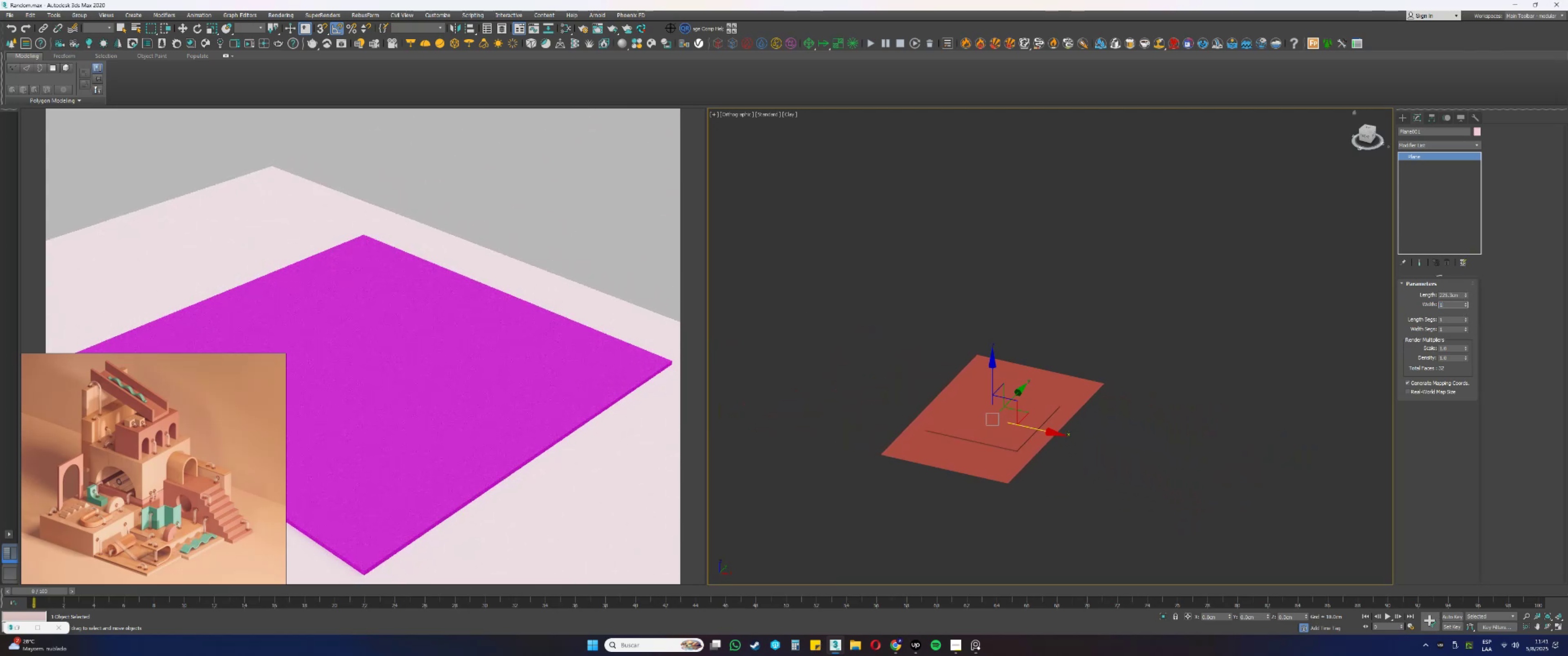 
key(Numpad2)
 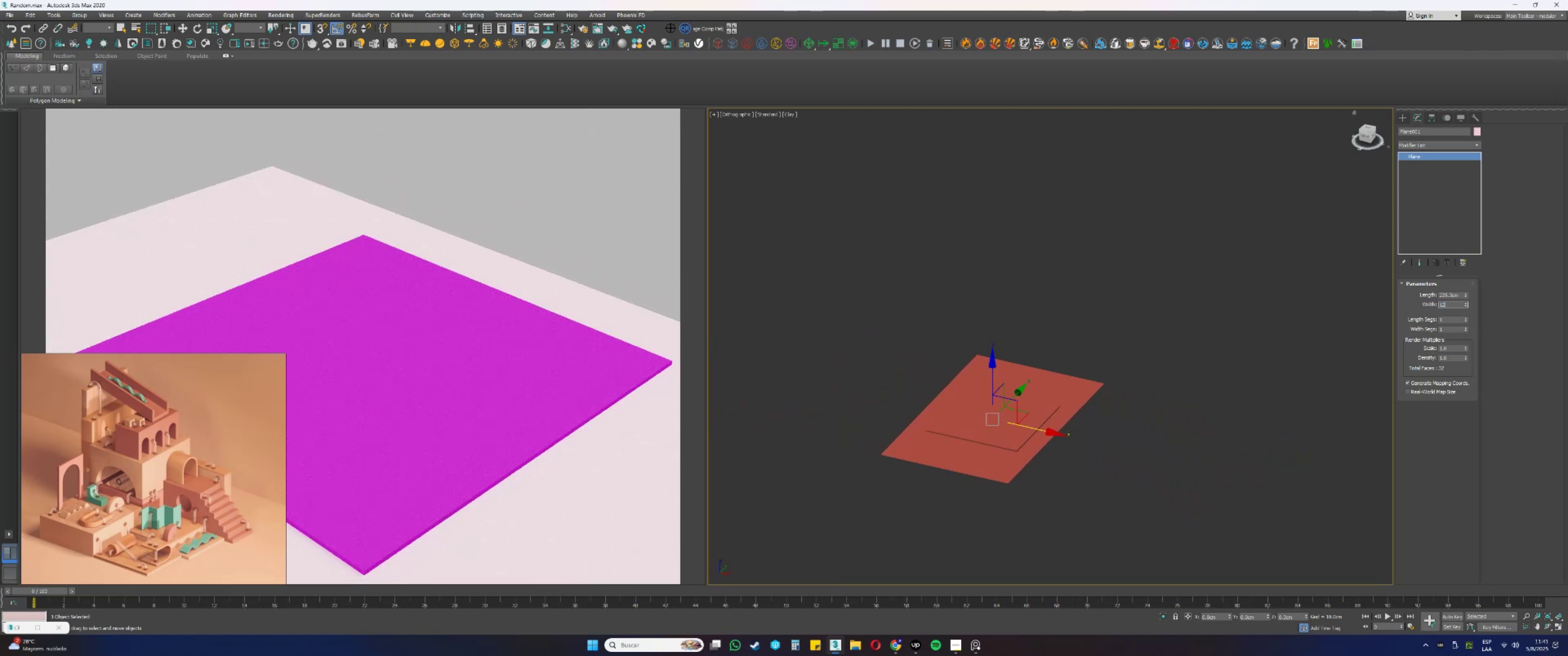 
key(Numpad5)
 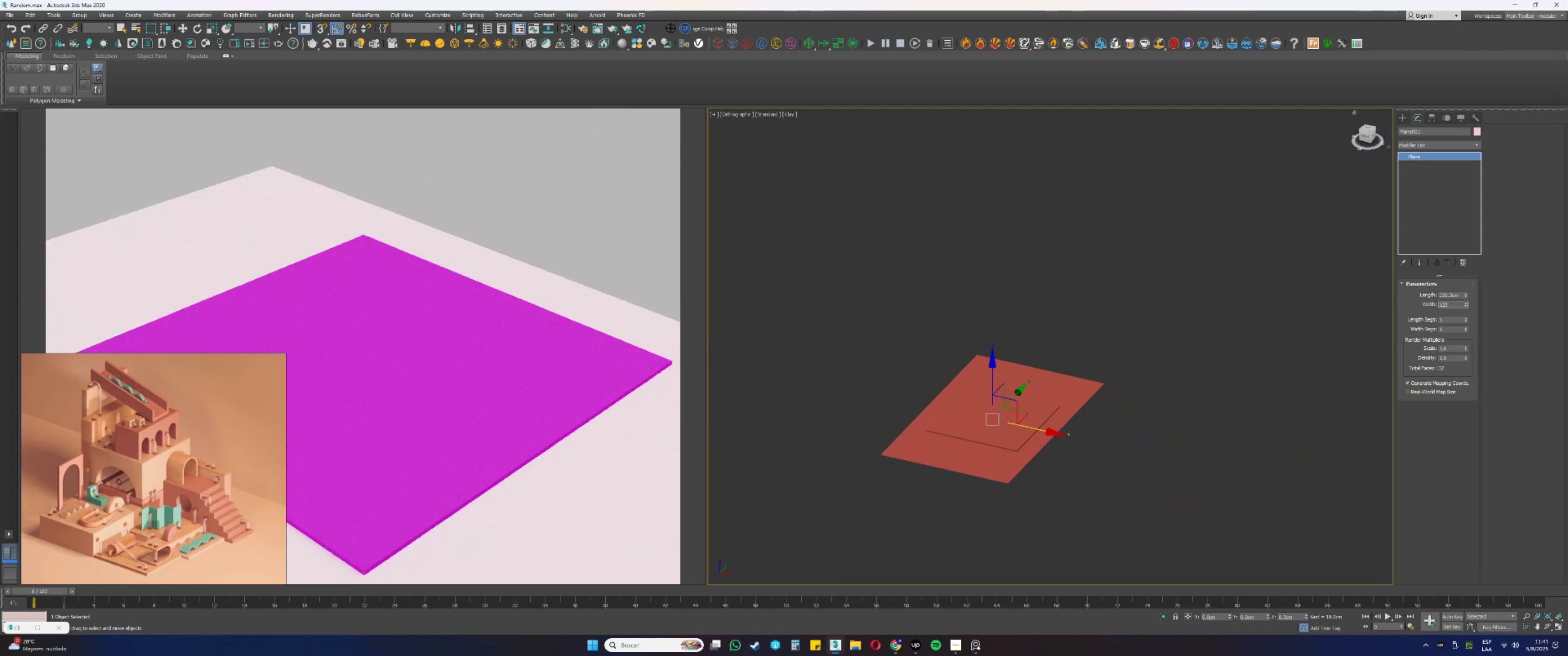 
key(NumpadEnter)
 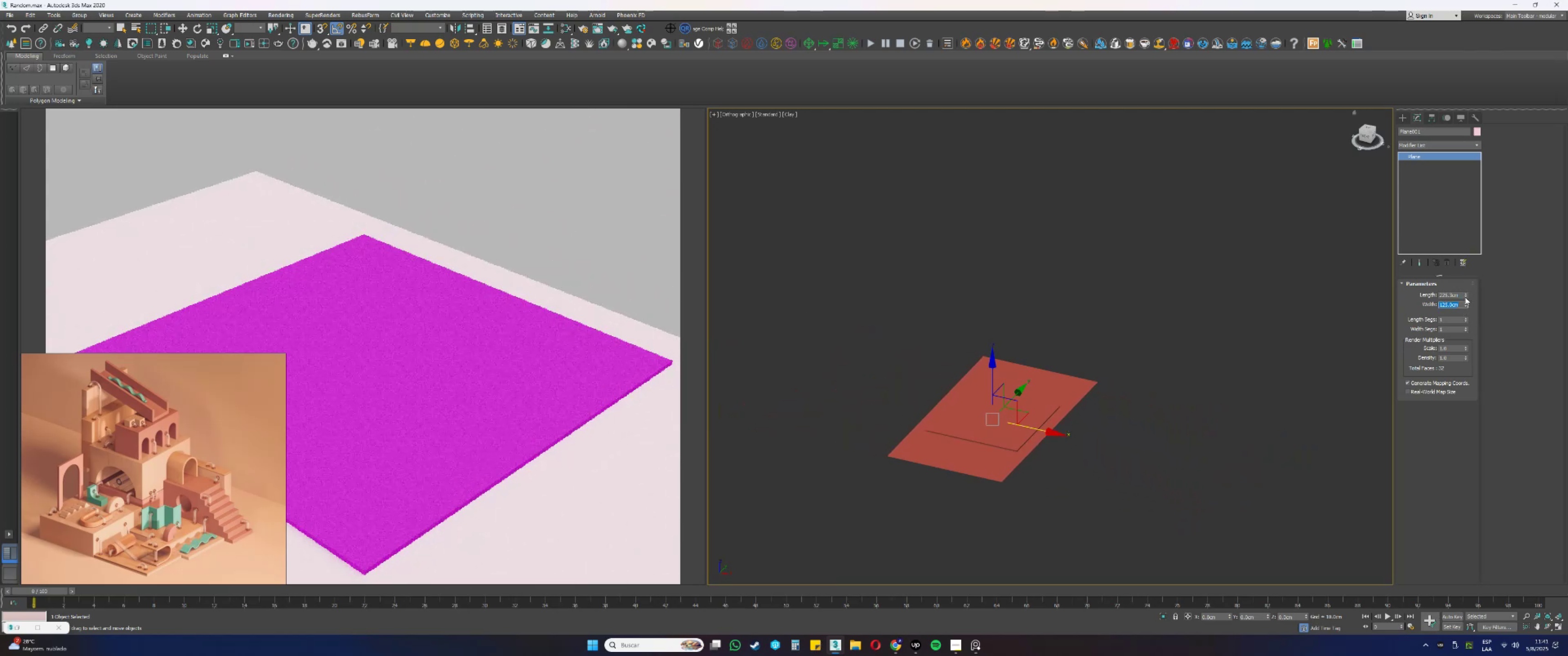 
left_click_drag(start_coordinate=[1465, 297], to_coordinate=[1460, 231])
 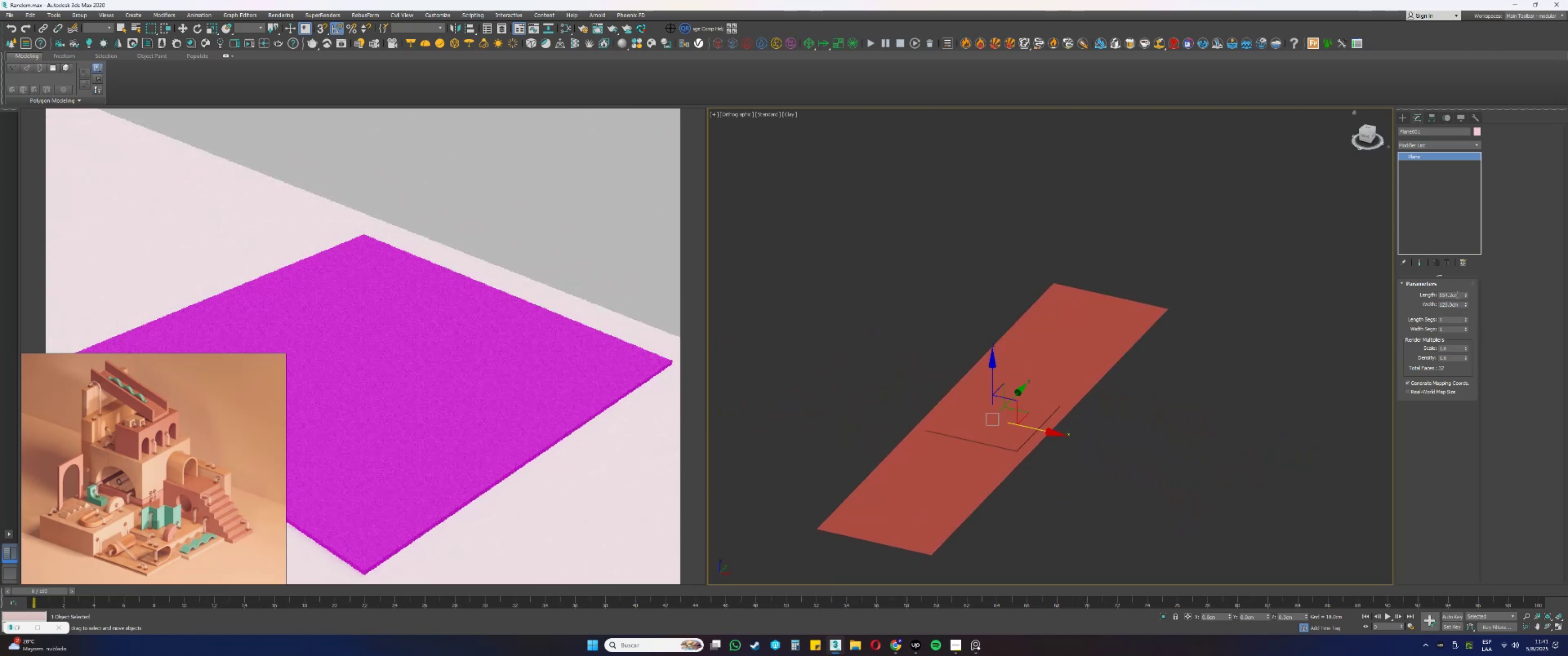 
double_click([1456, 294])
 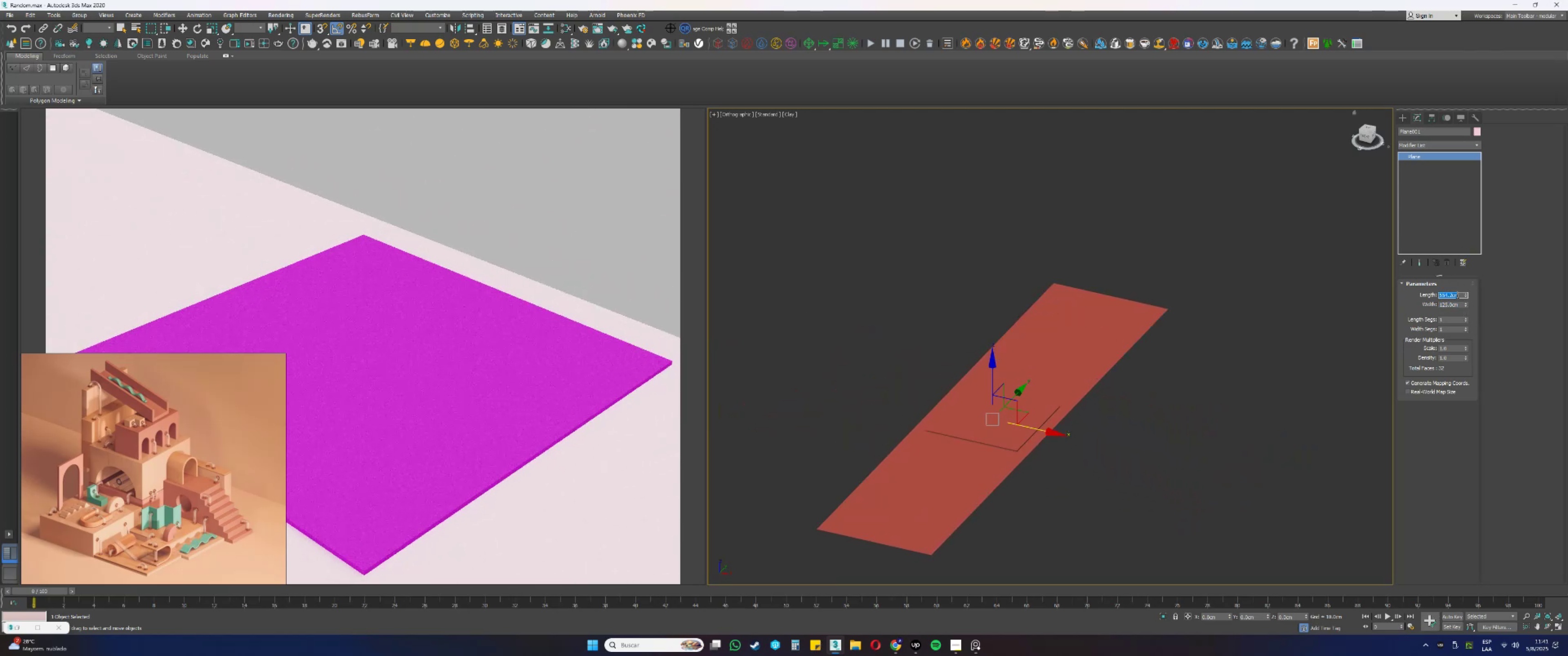 
key(Numpad2)
 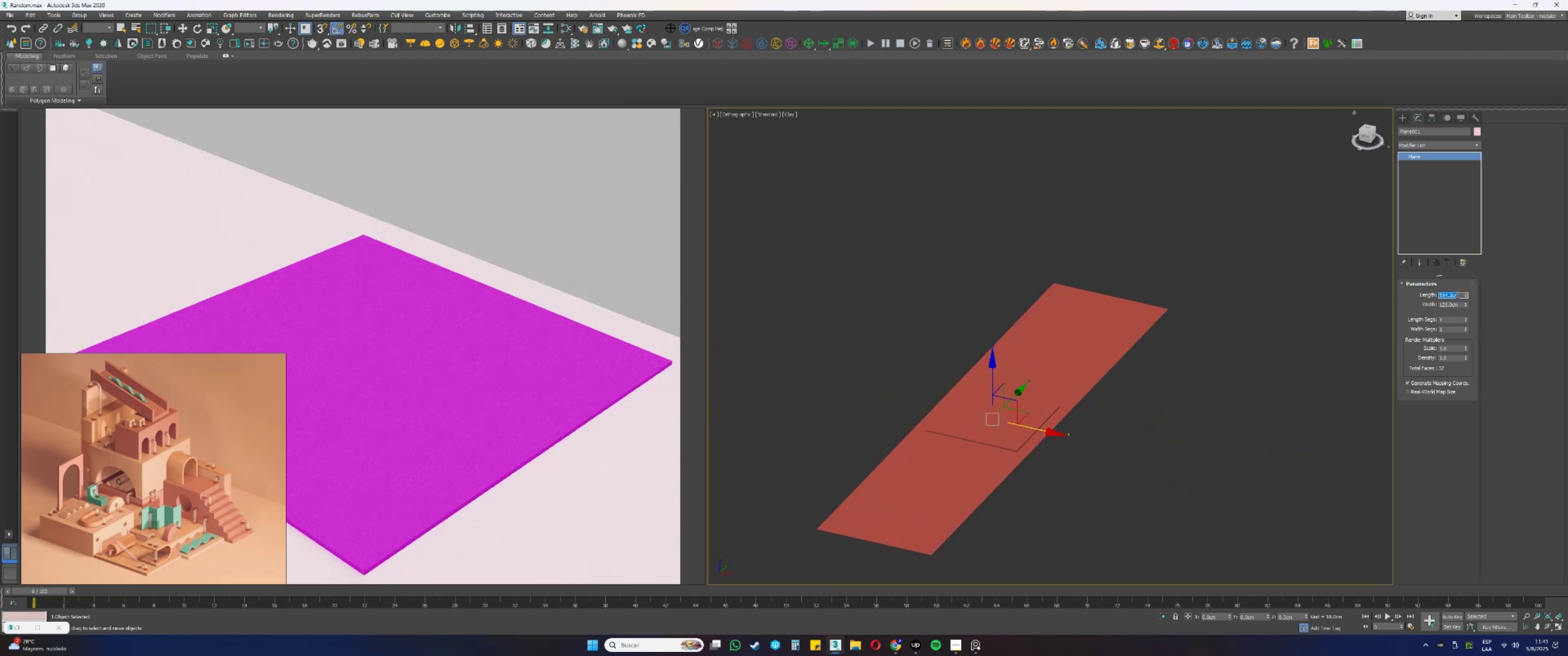 
key(Numpad5)
 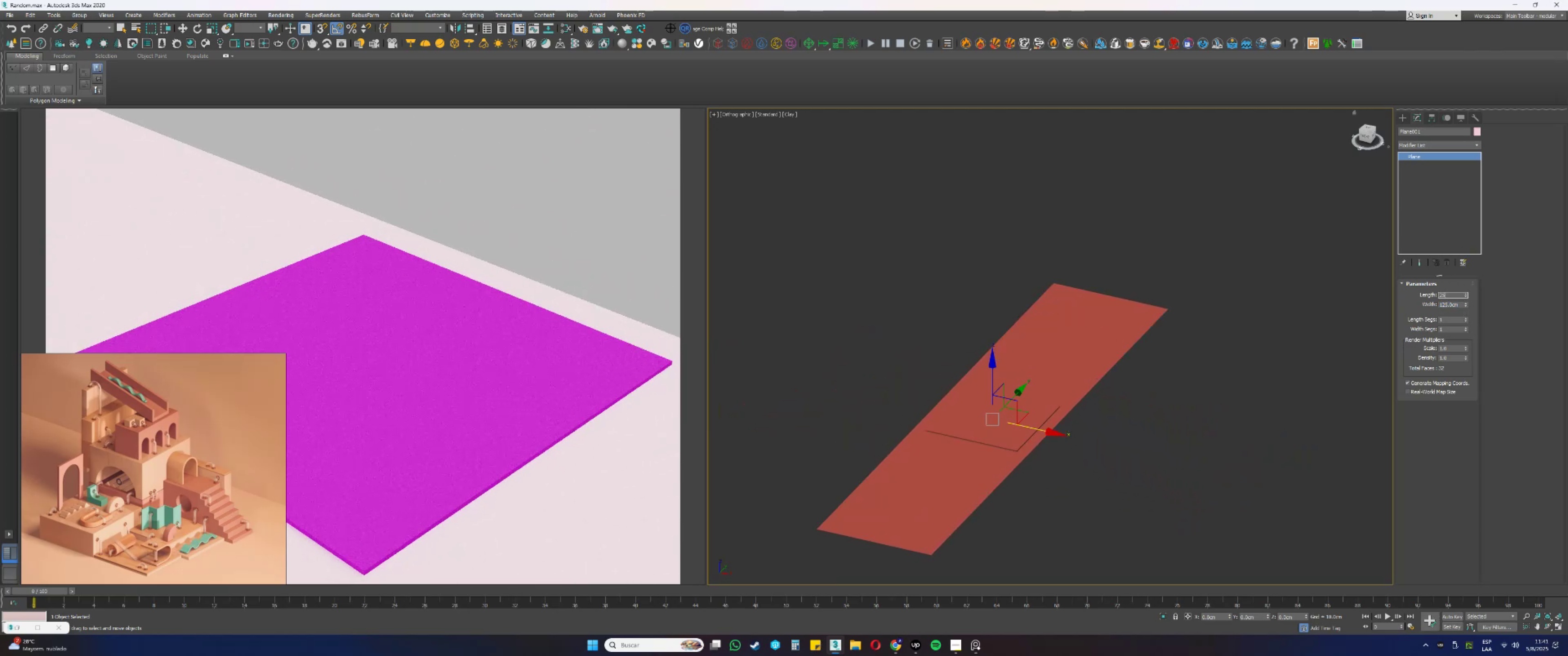 
key(Numpad0)
 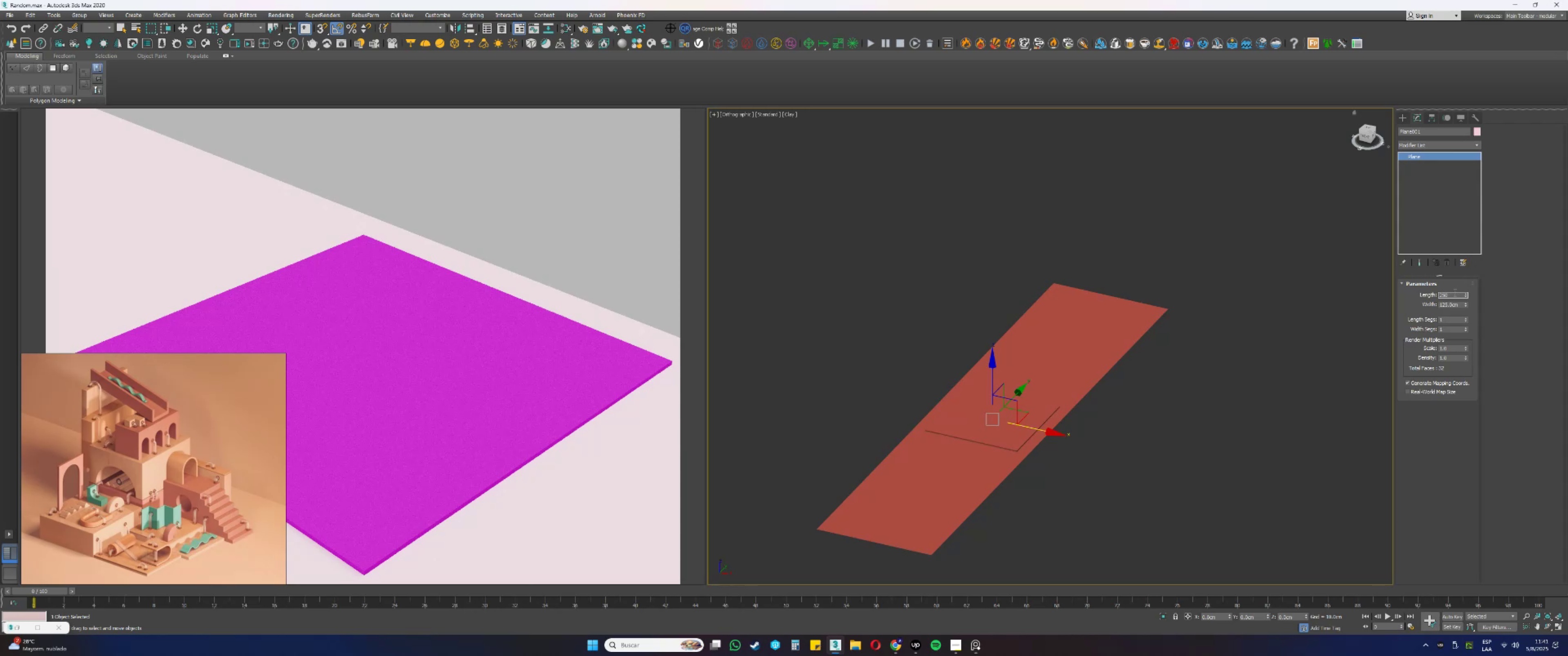 
key(NumpadEnter)
 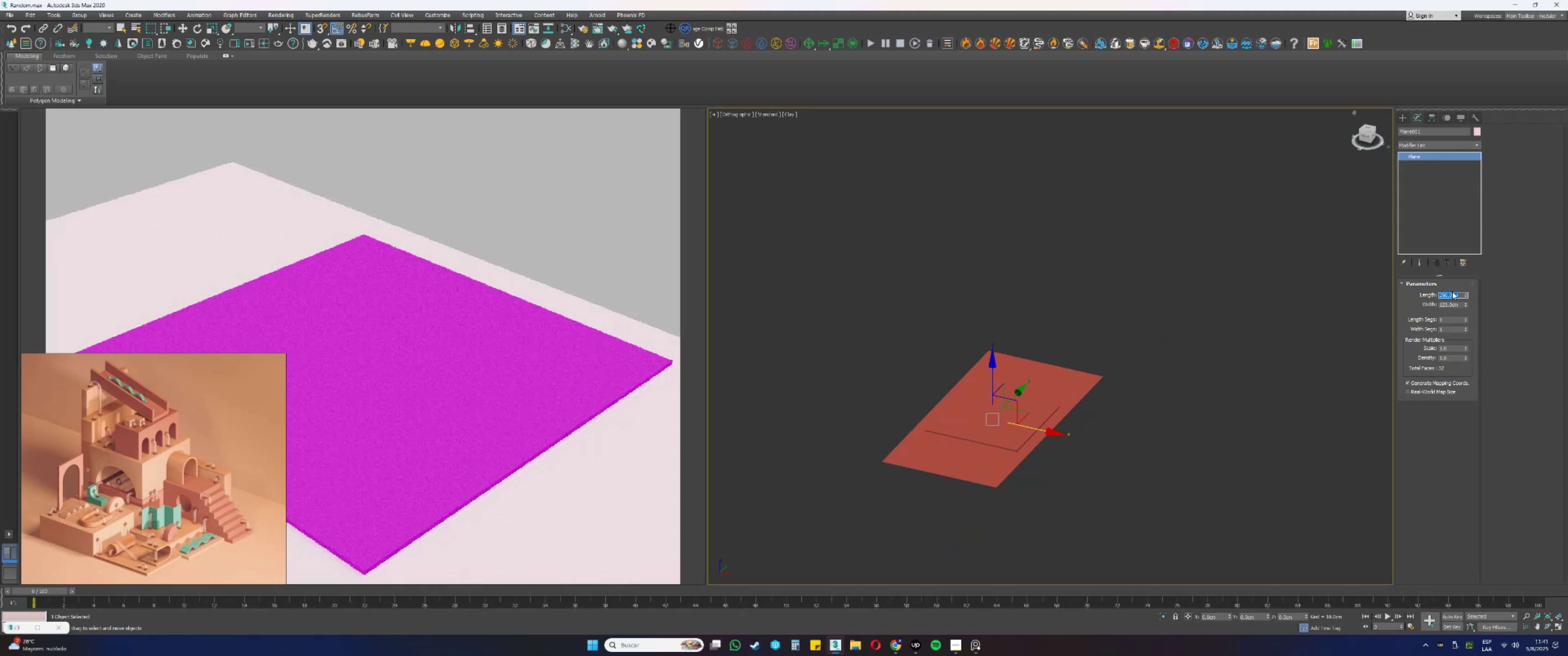 
key(Numpad3)
 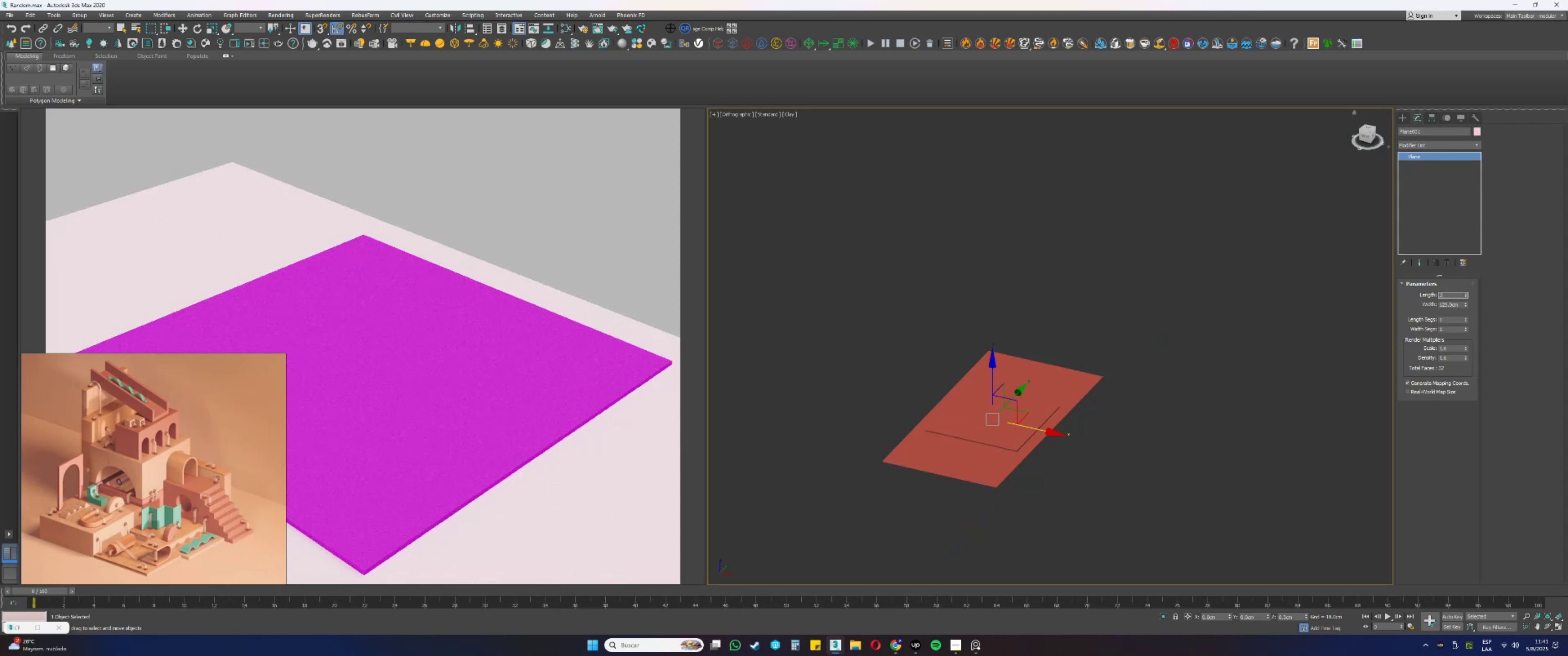 
key(Numpad0)
 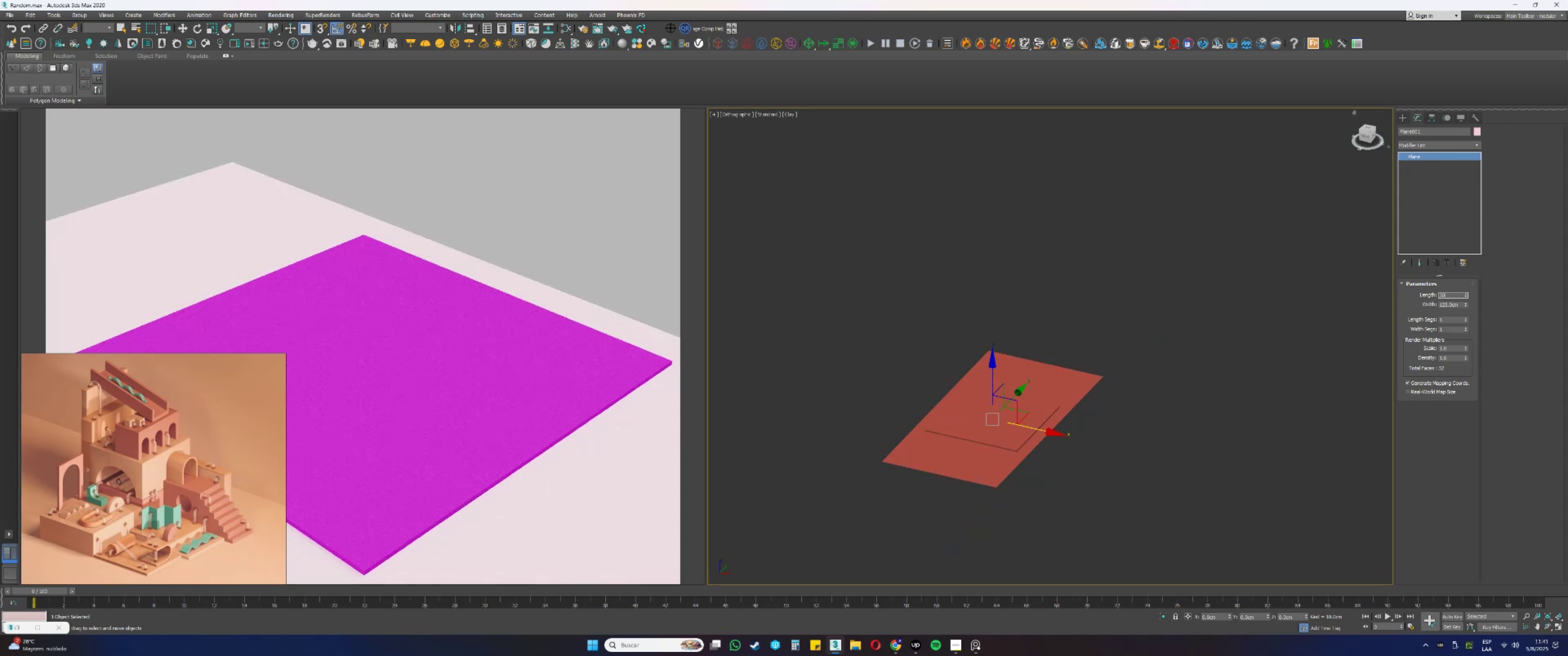 
key(Numpad0)
 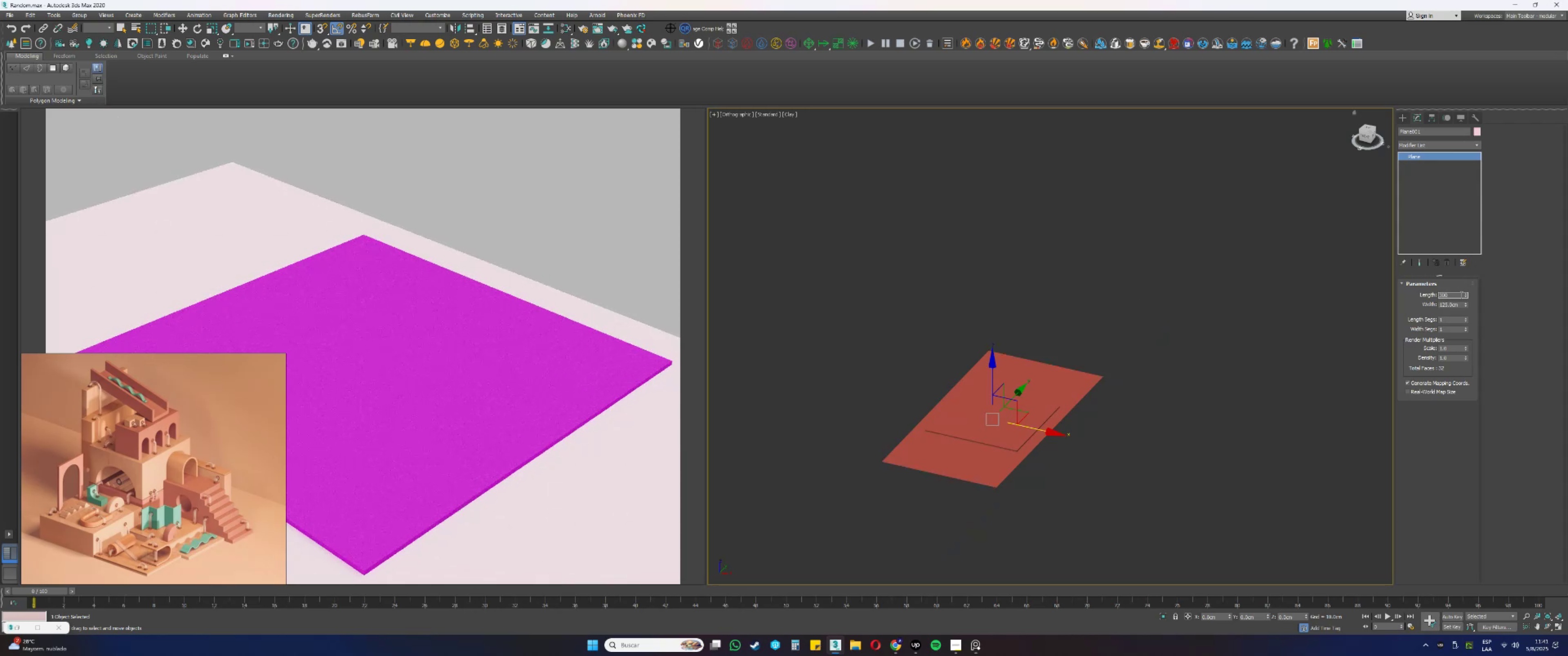 
key(NumpadEnter)
 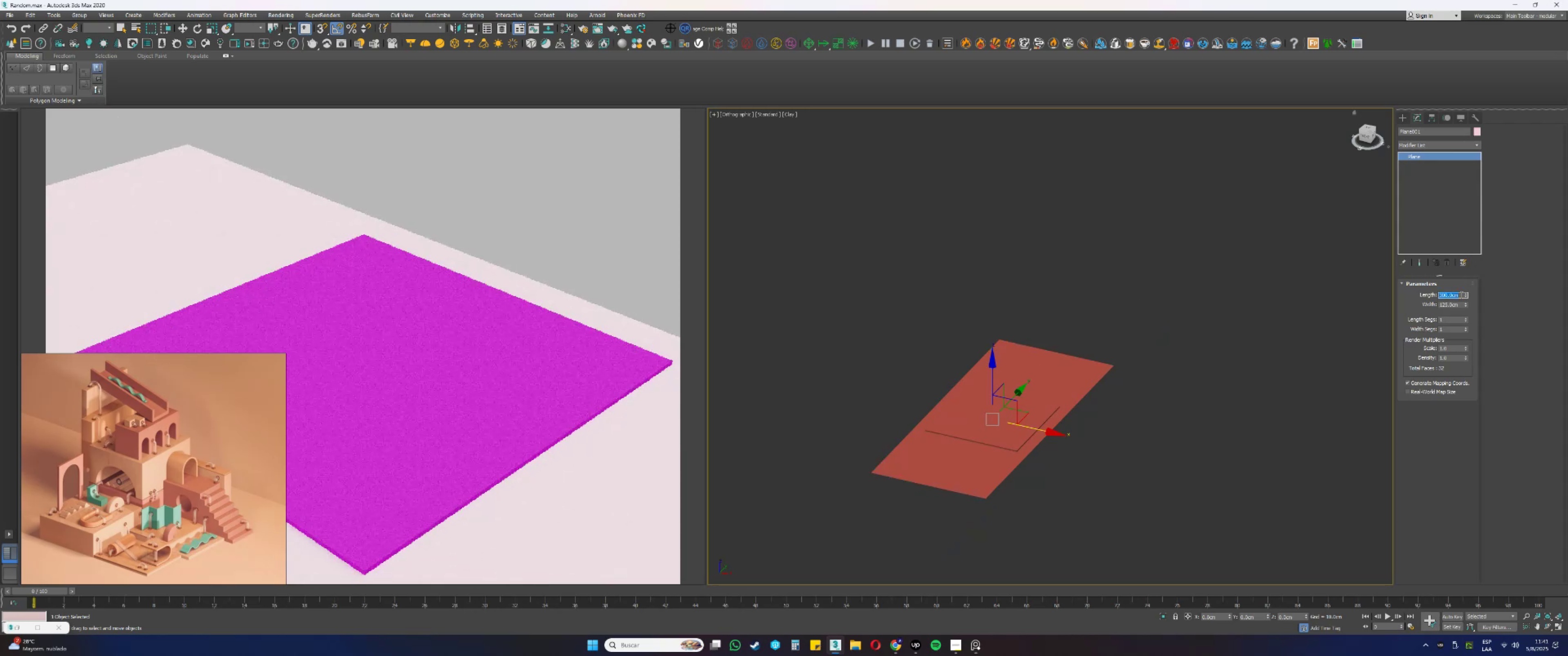 
key(Numpad5)
 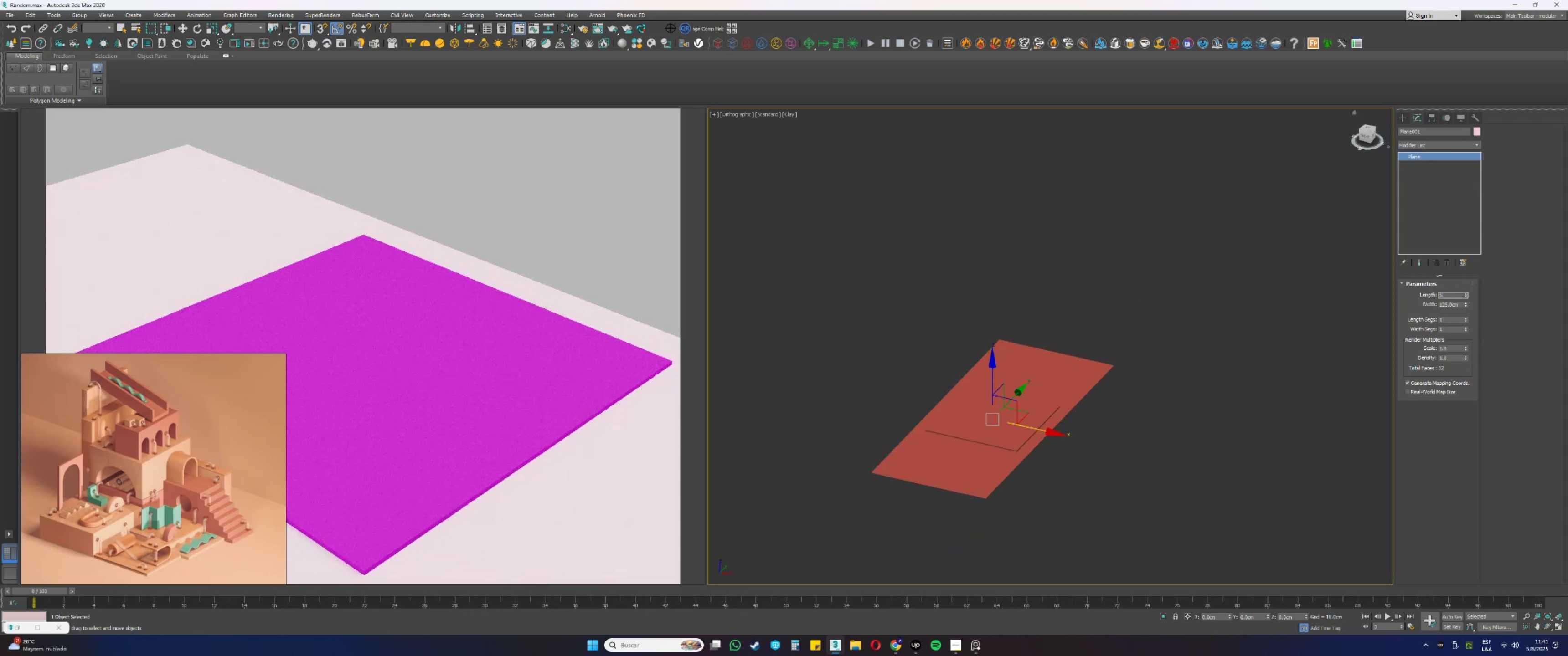 
key(Numpad0)
 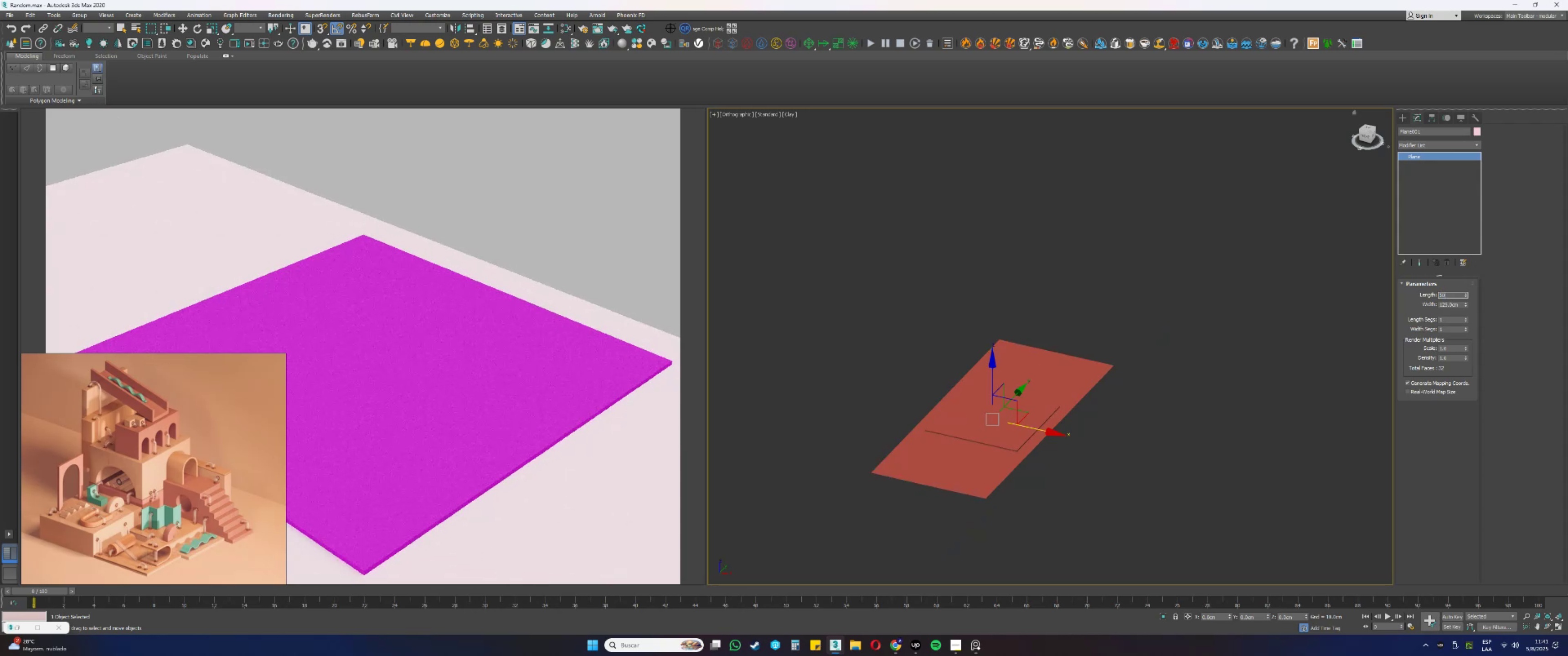 
key(Numpad0)
 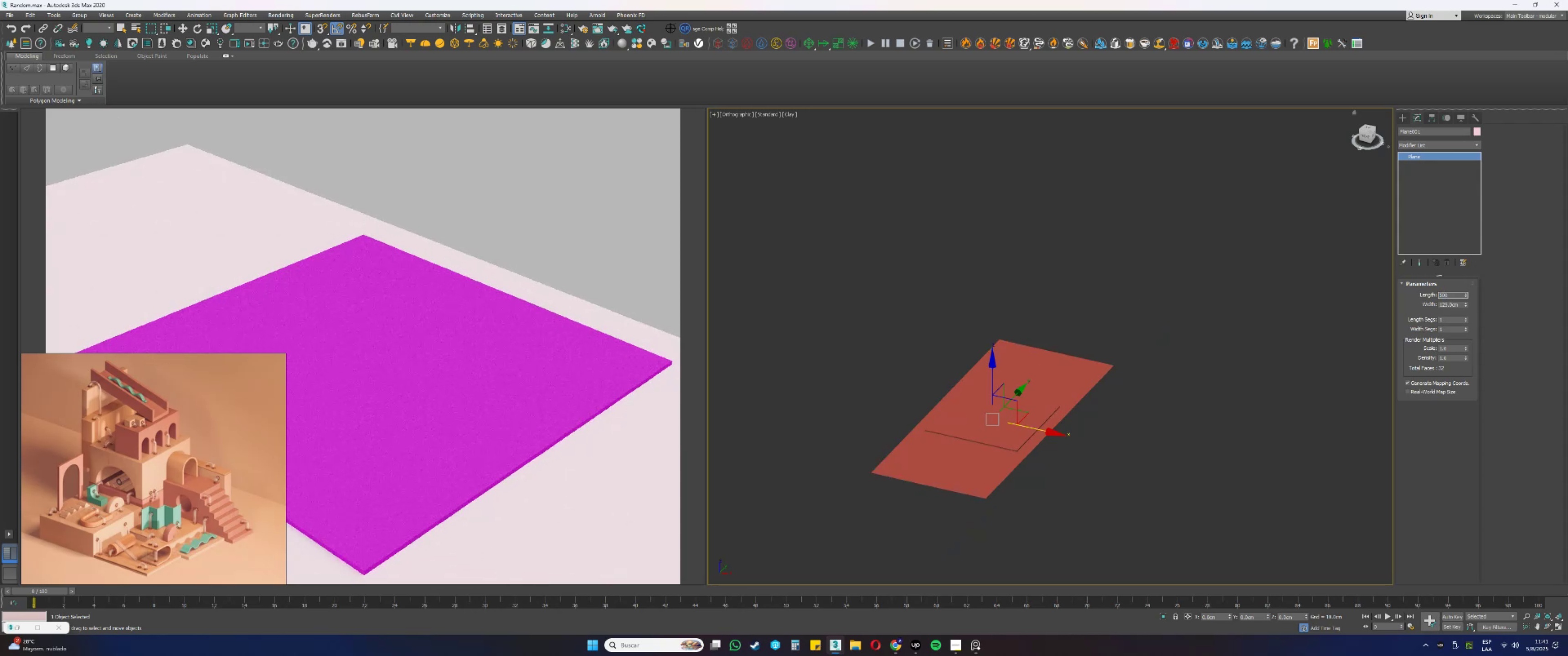 
key(NumpadEnter)
 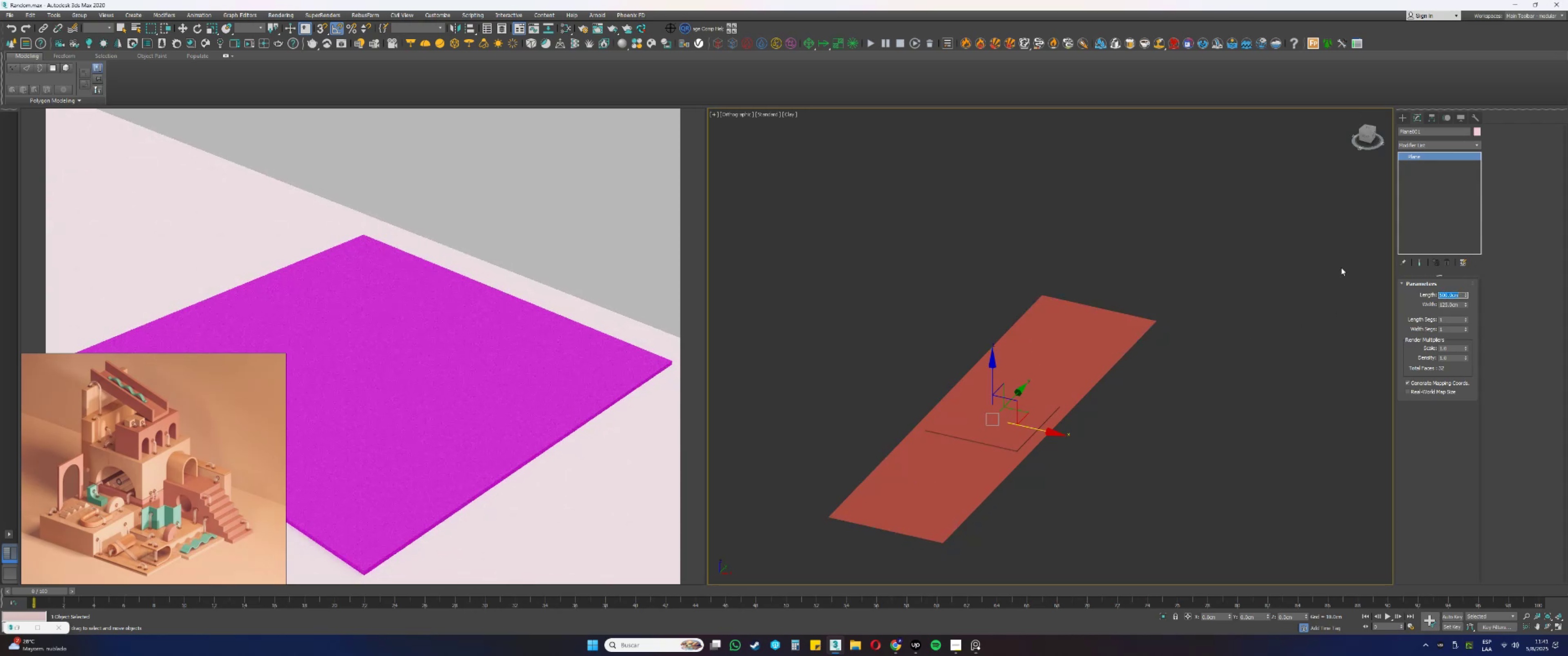 
left_click([1408, 143])
 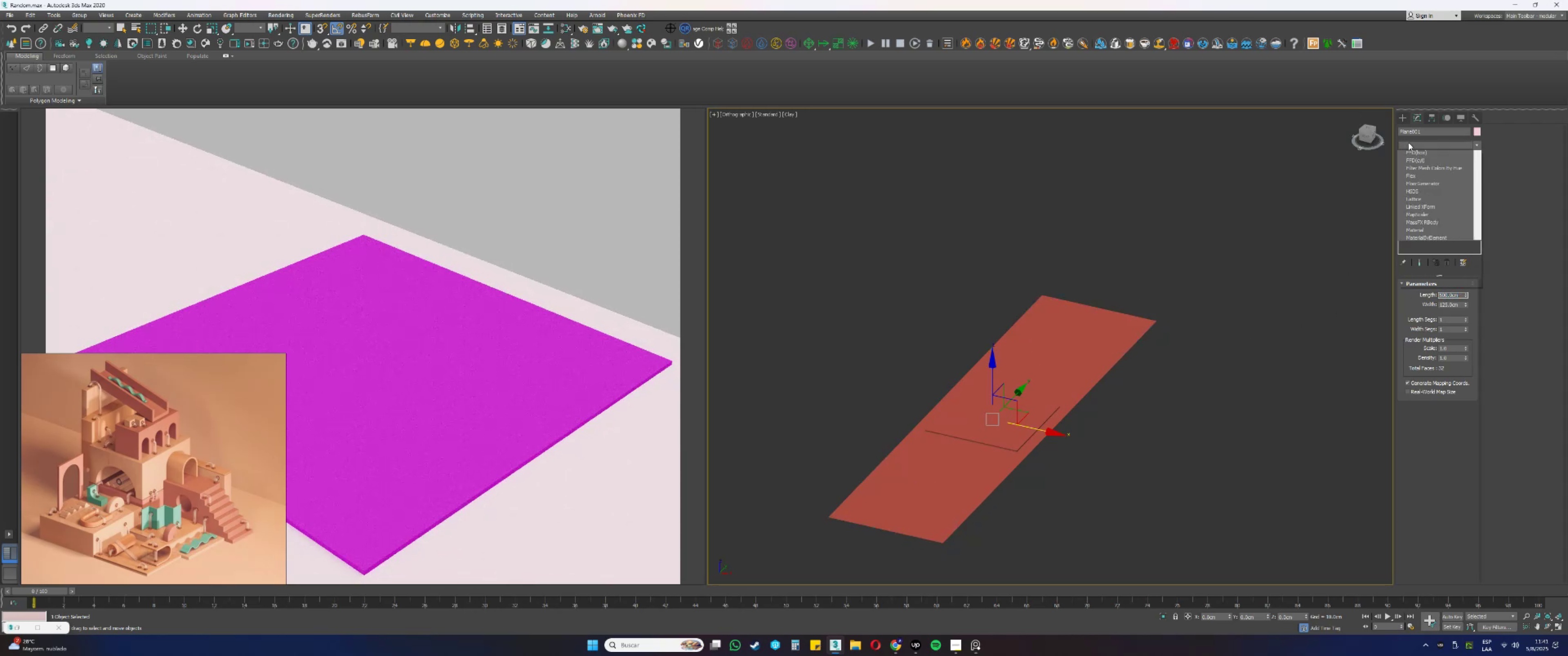 
key(E)
 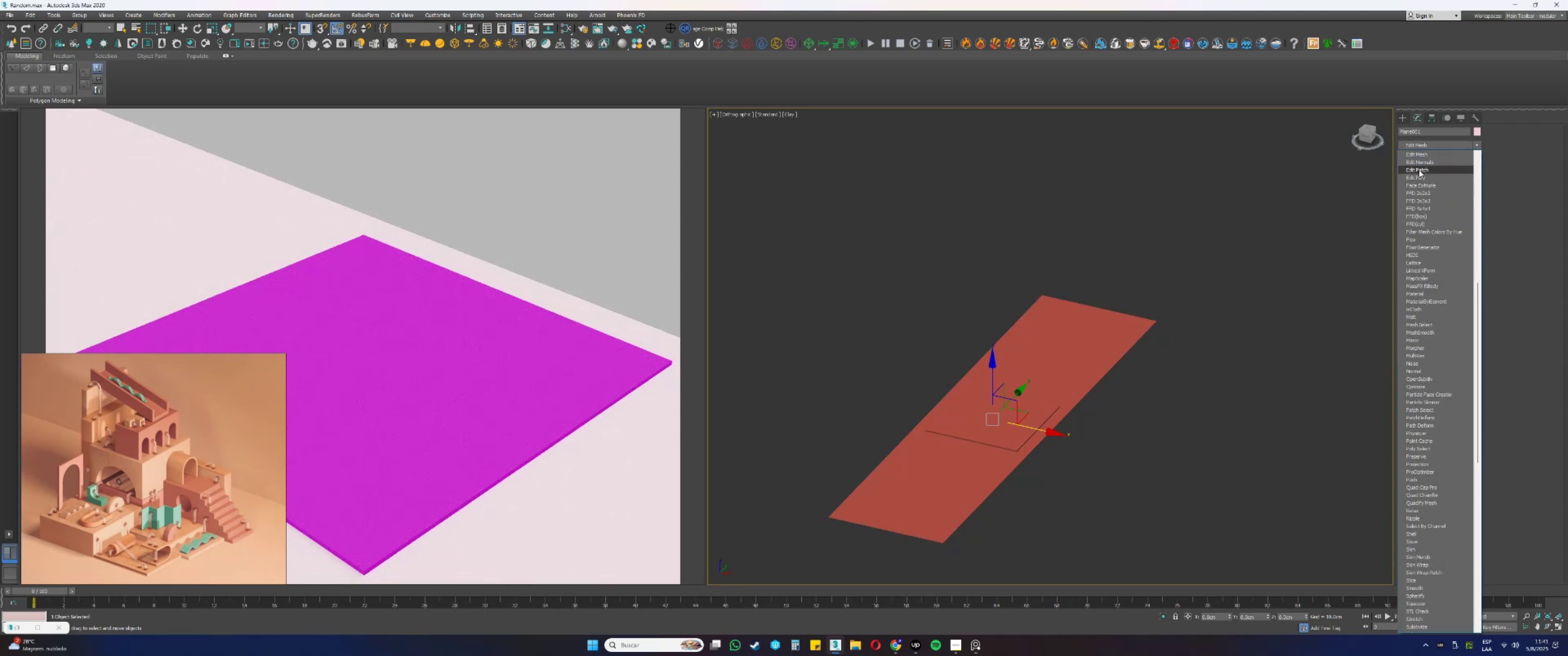 
left_click([1417, 175])
 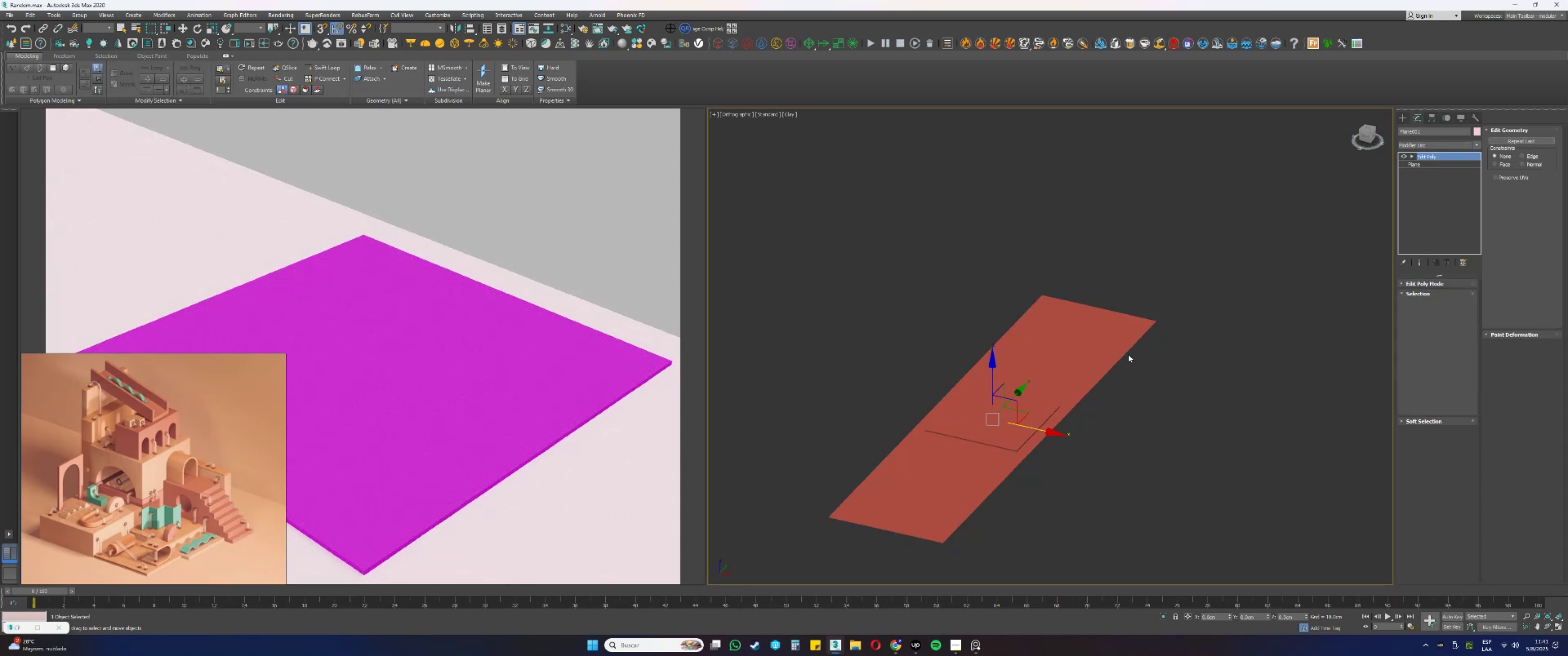 
key(F4)
 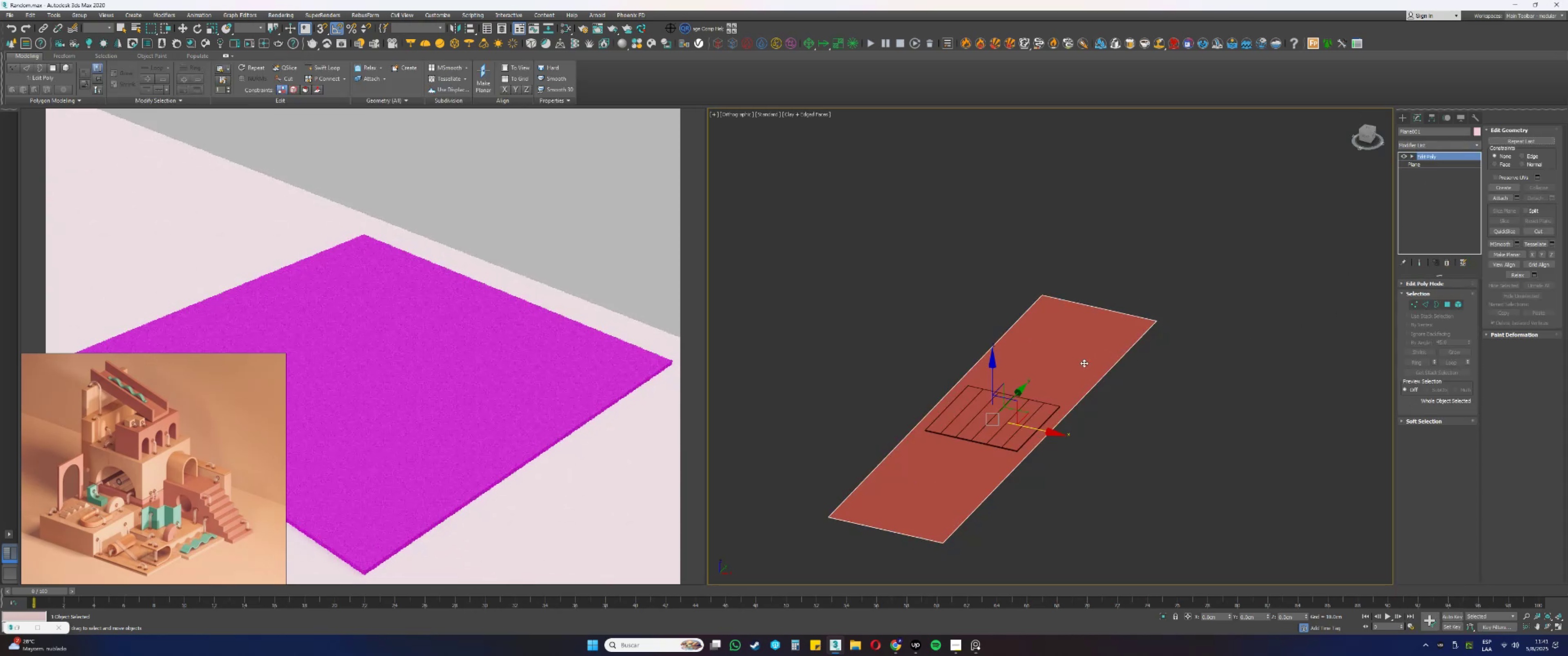 
key(2)
 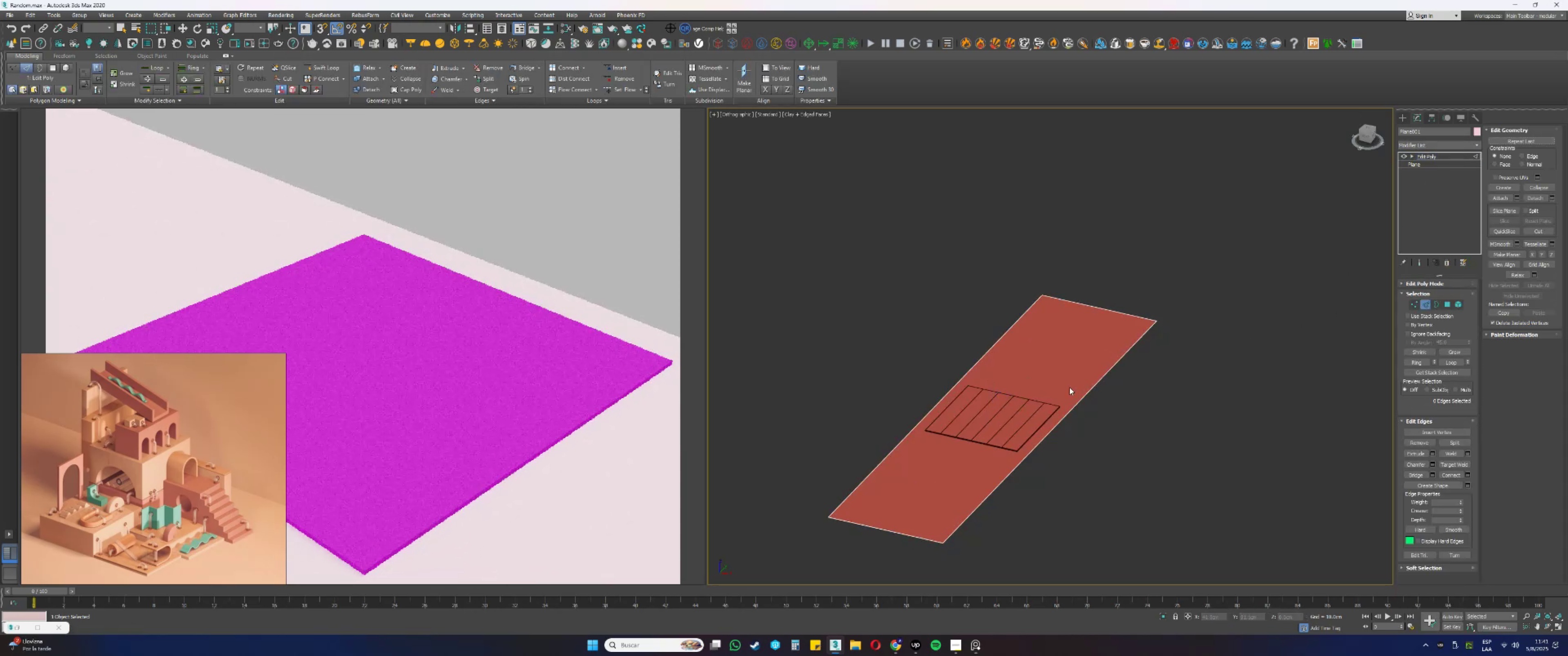 
hold_key(key=AltLeft, duration=1.53)
 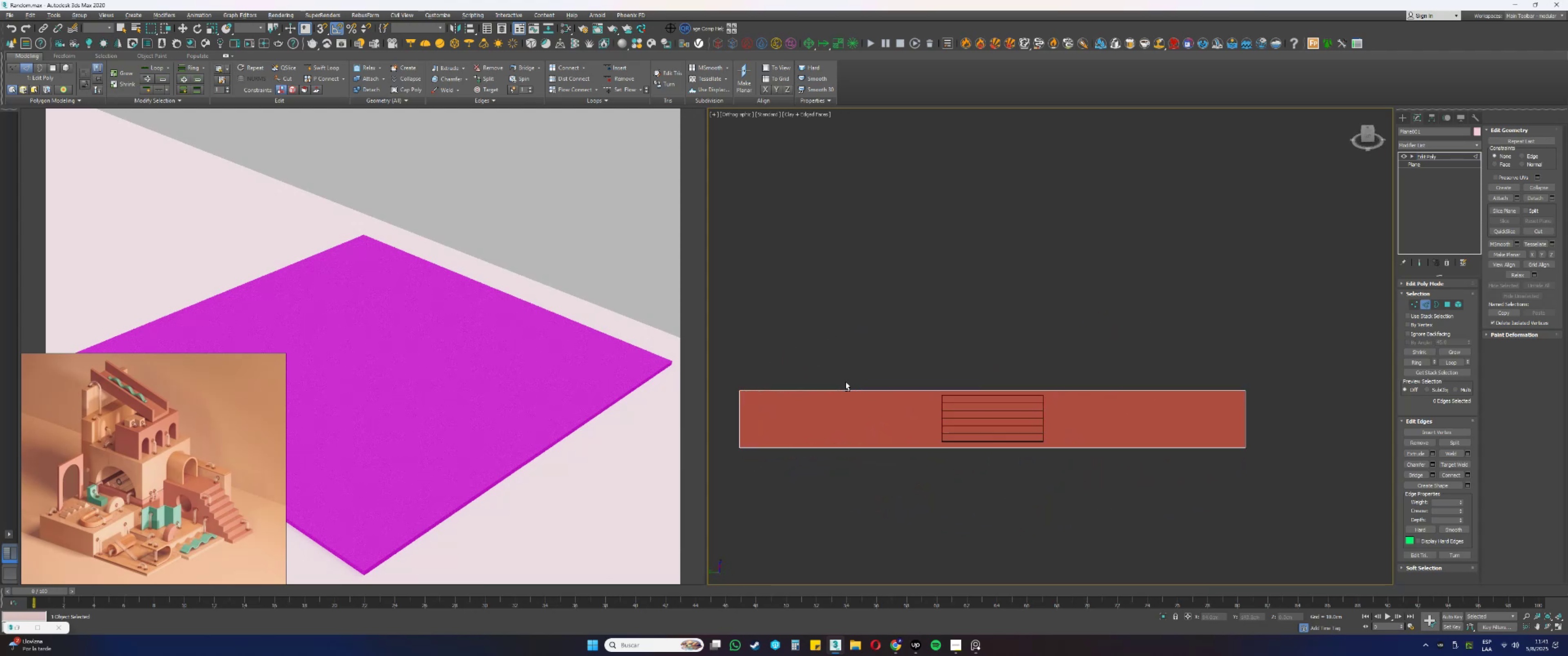 
hold_key(key=AltLeft, duration=1.53)
 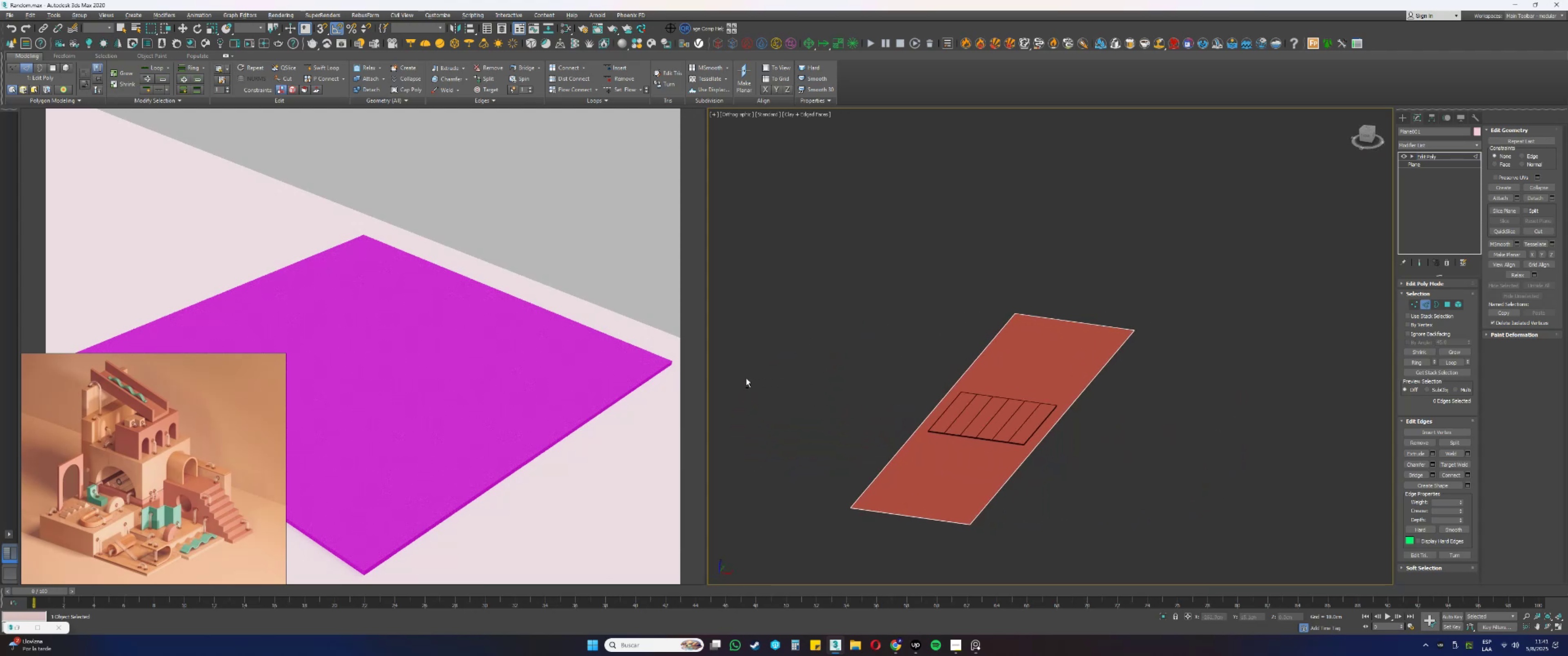 
key(Alt+AltLeft)
 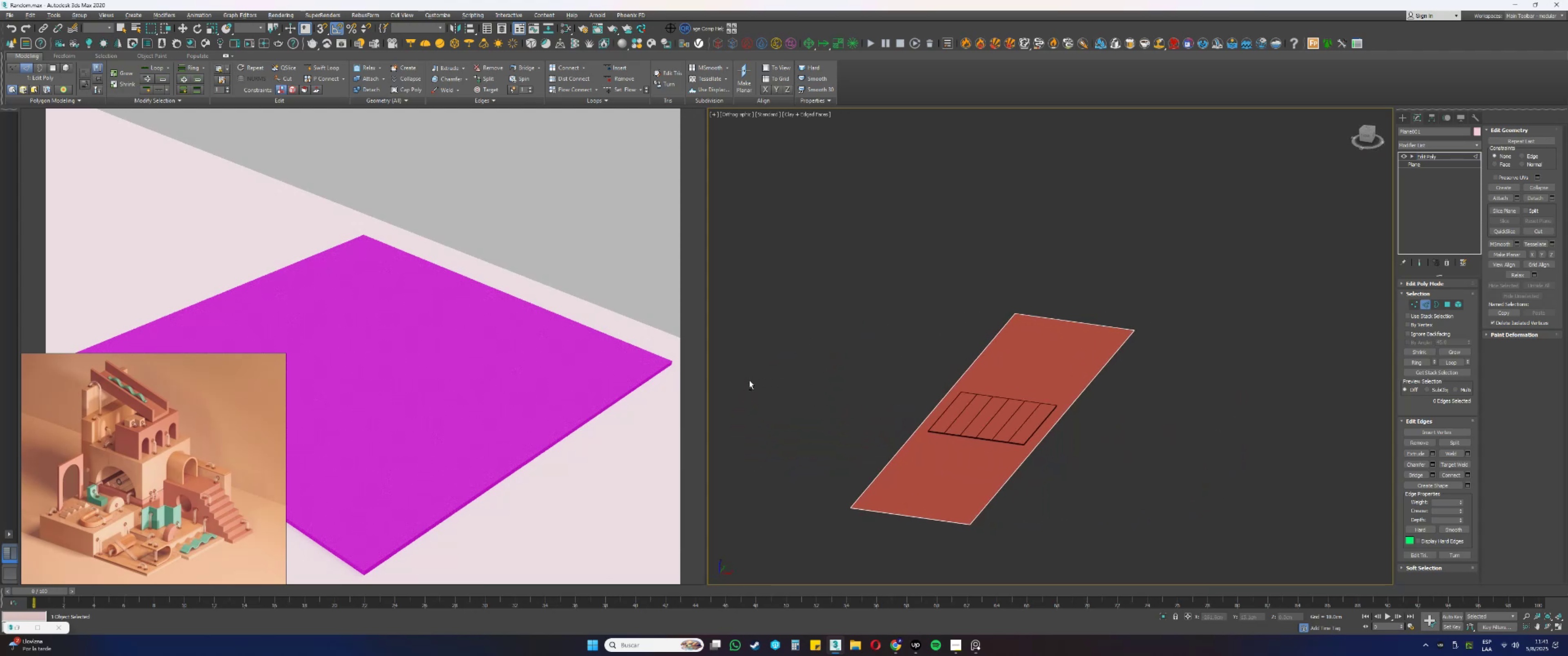 
hold_key(key=AltLeft, duration=0.47)
 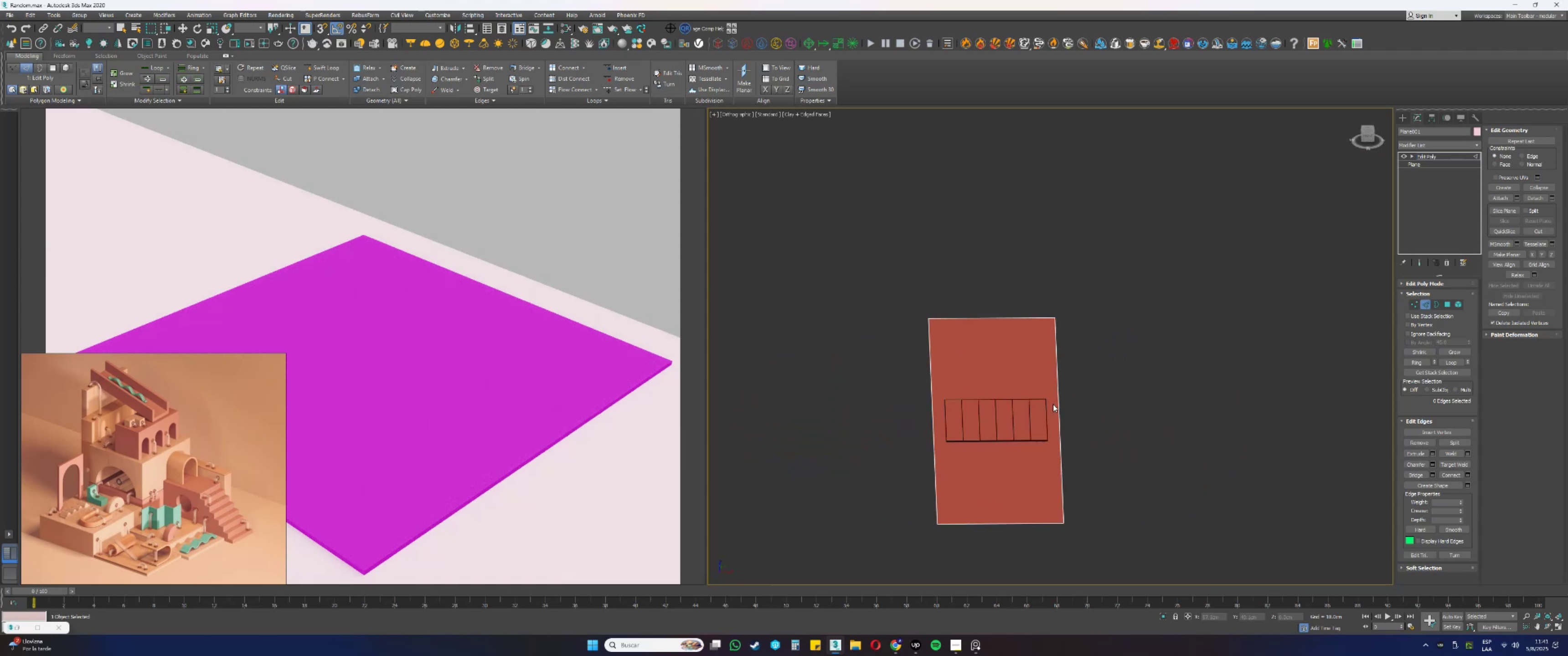 
scroll: coordinate [1025, 406], scroll_direction: up, amount: 1.0
 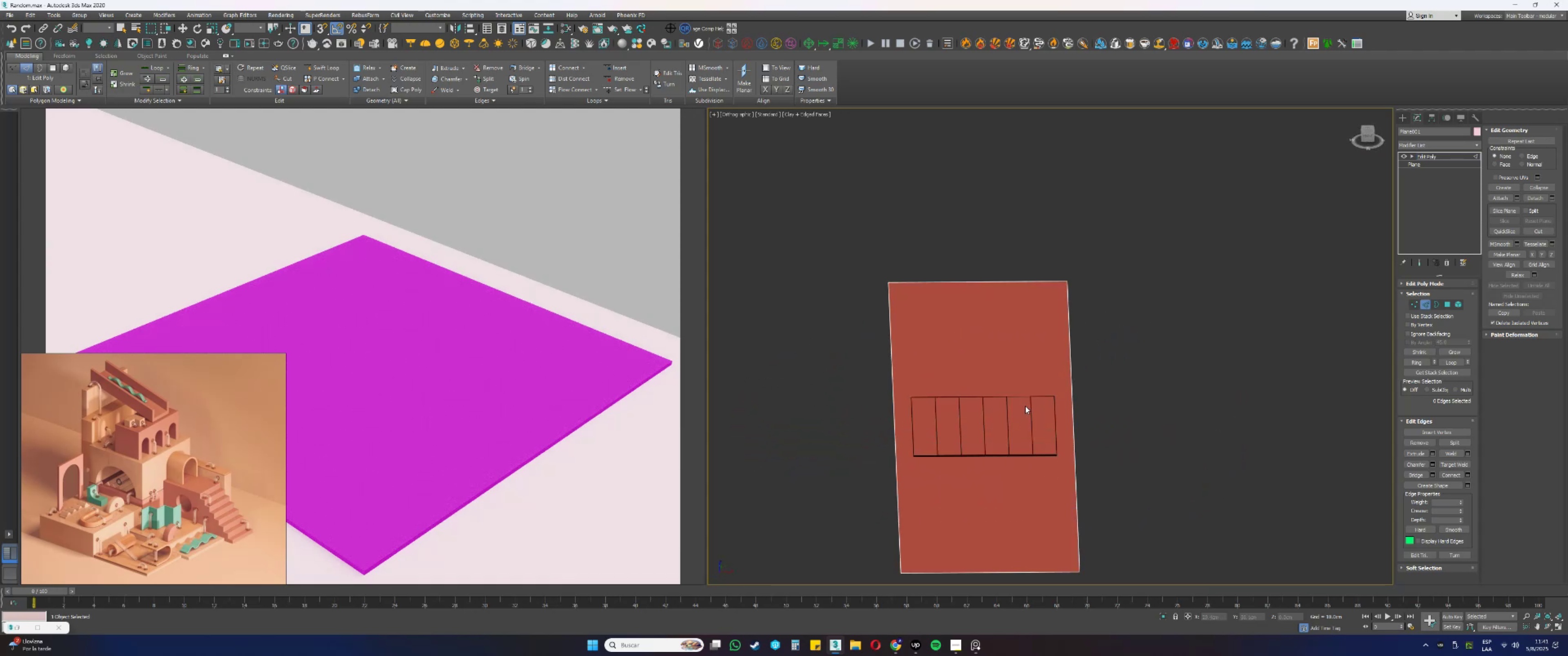 
hold_key(key=AltLeft, duration=1.24)
 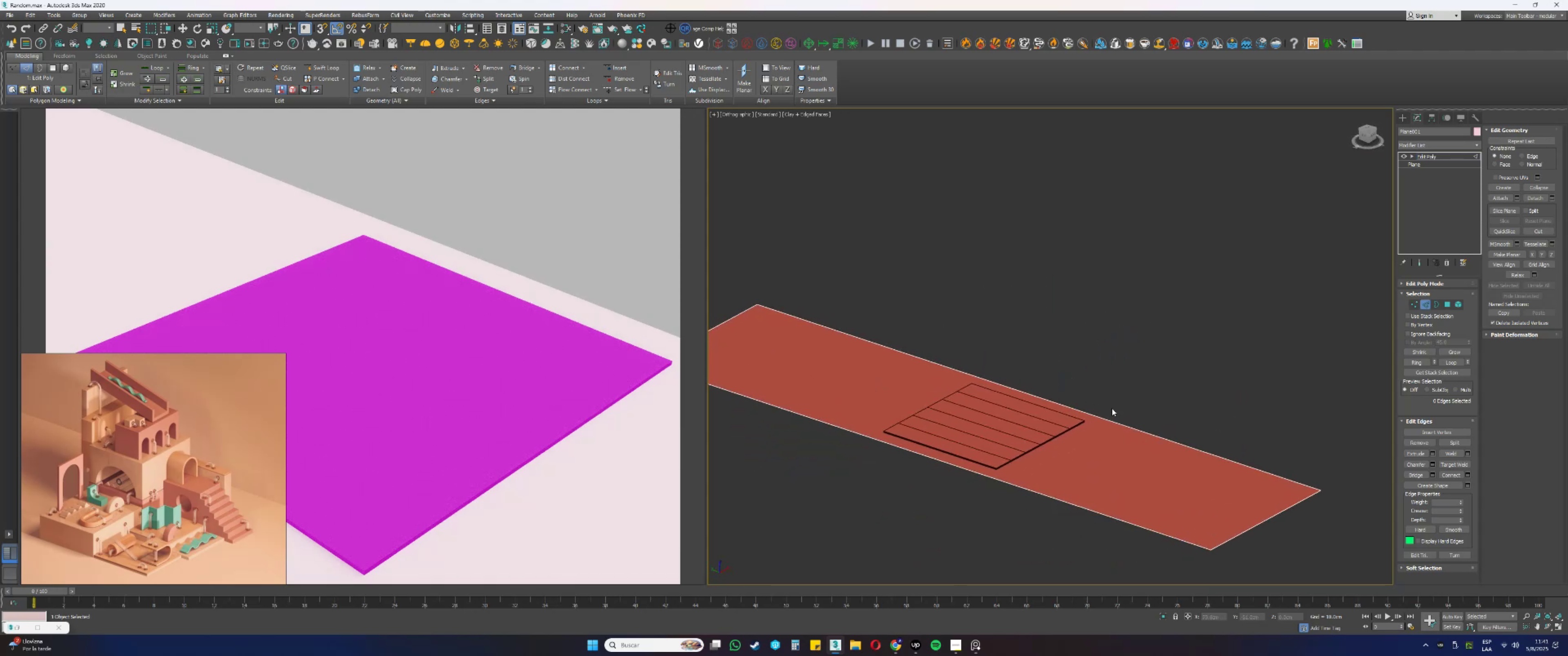 
left_click_drag(start_coordinate=[1146, 393], to_coordinate=[1135, 433])
 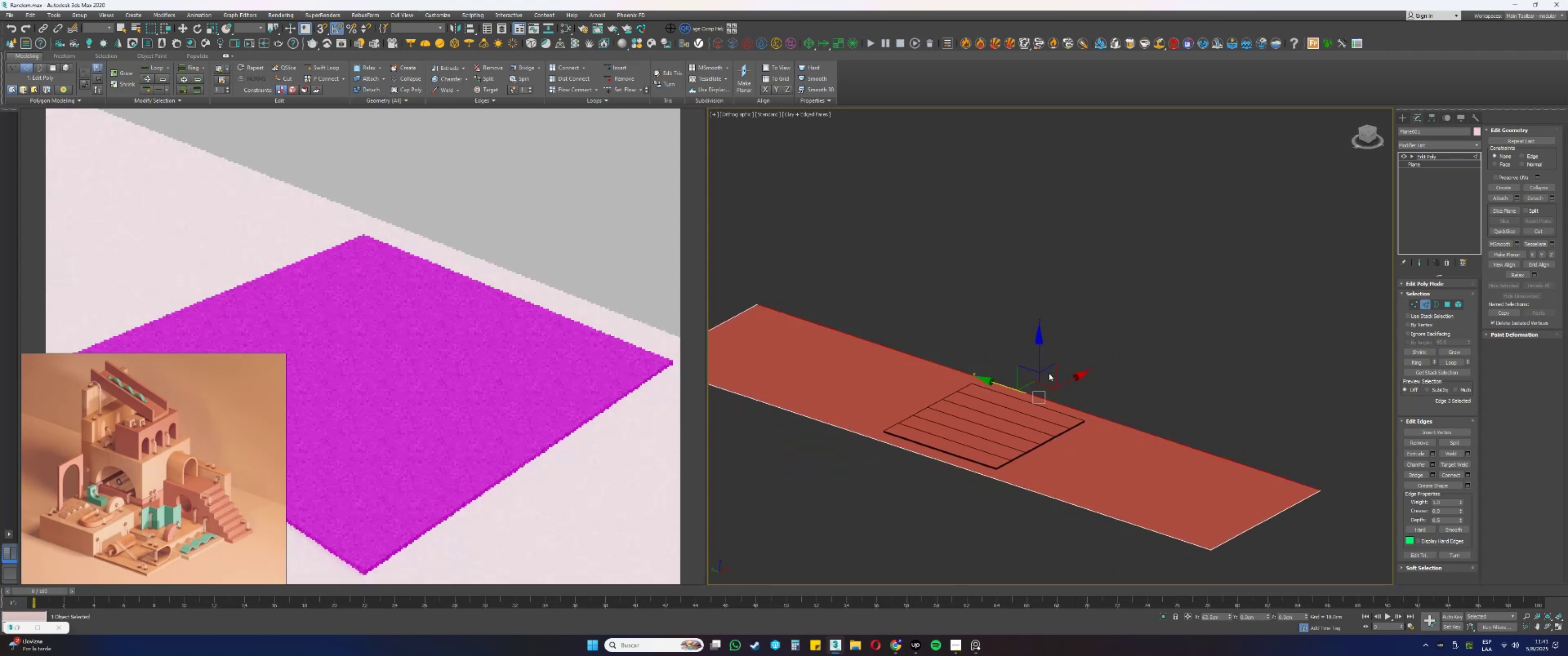 
key(Shift+ShiftLeft)
 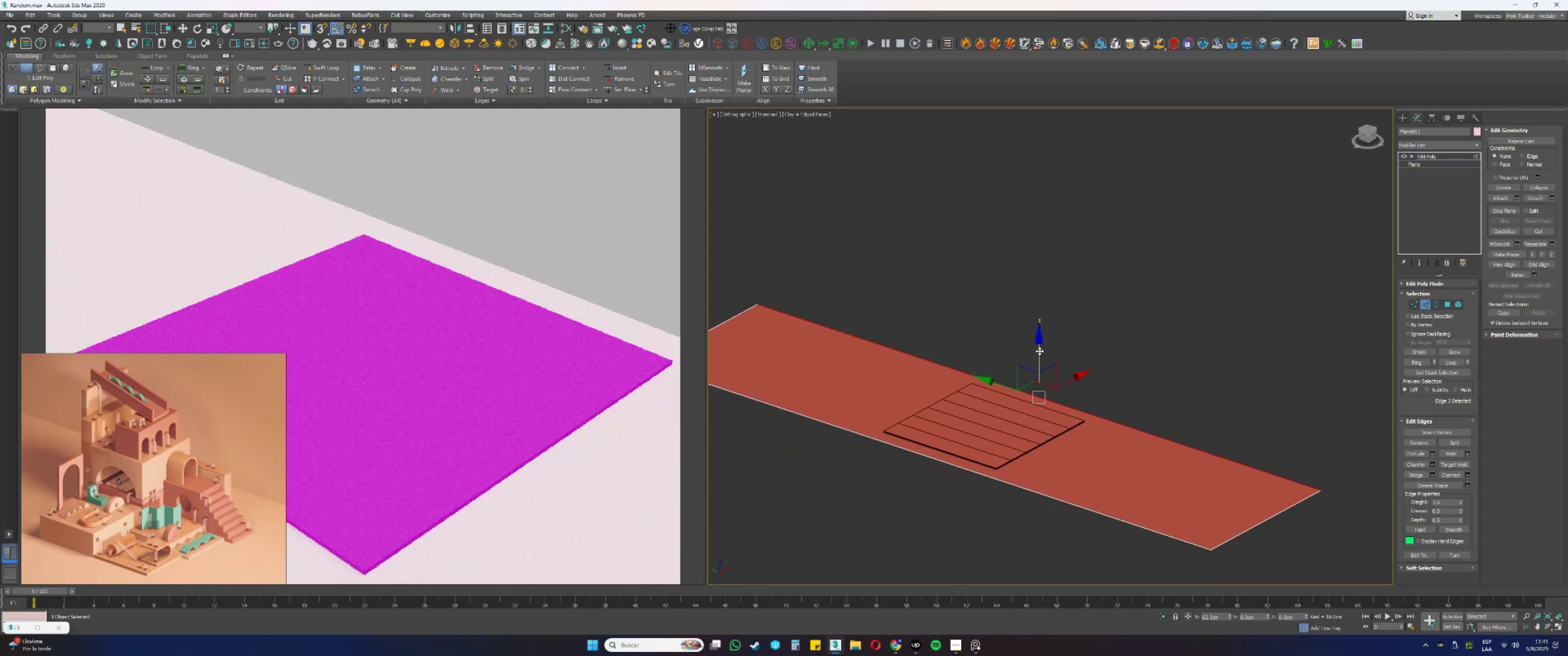 
left_click_drag(start_coordinate=[1039, 351], to_coordinate=[1029, 193])
 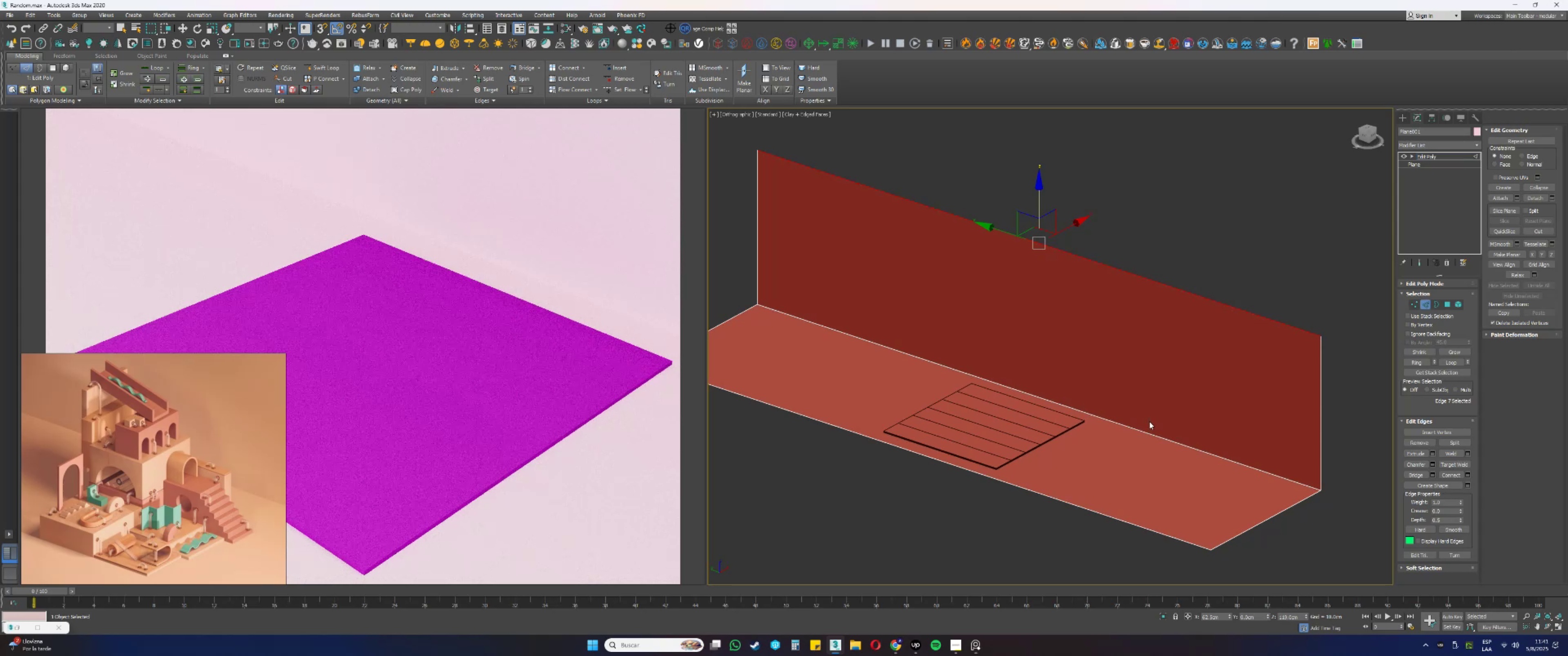 
type(33m)
 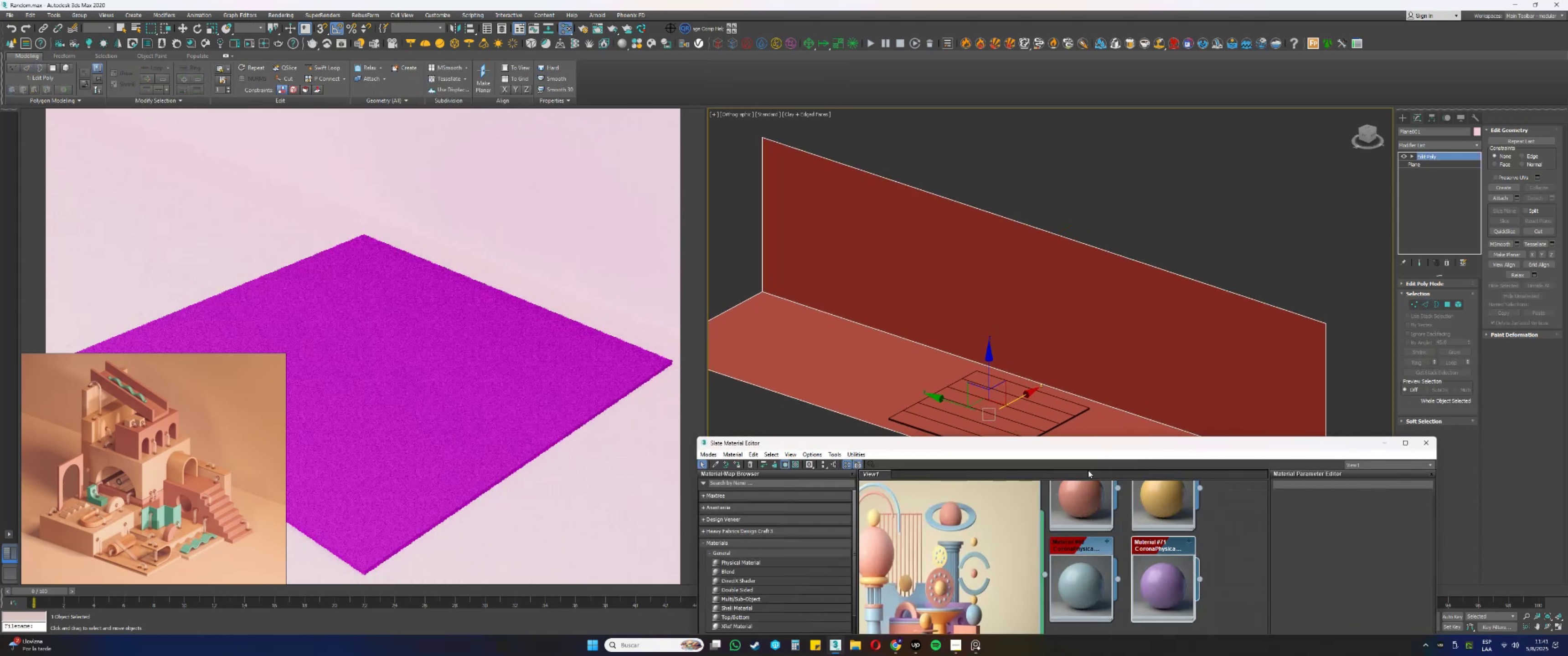 
left_click_drag(start_coordinate=[1051, 451], to_coordinate=[1069, 236])
 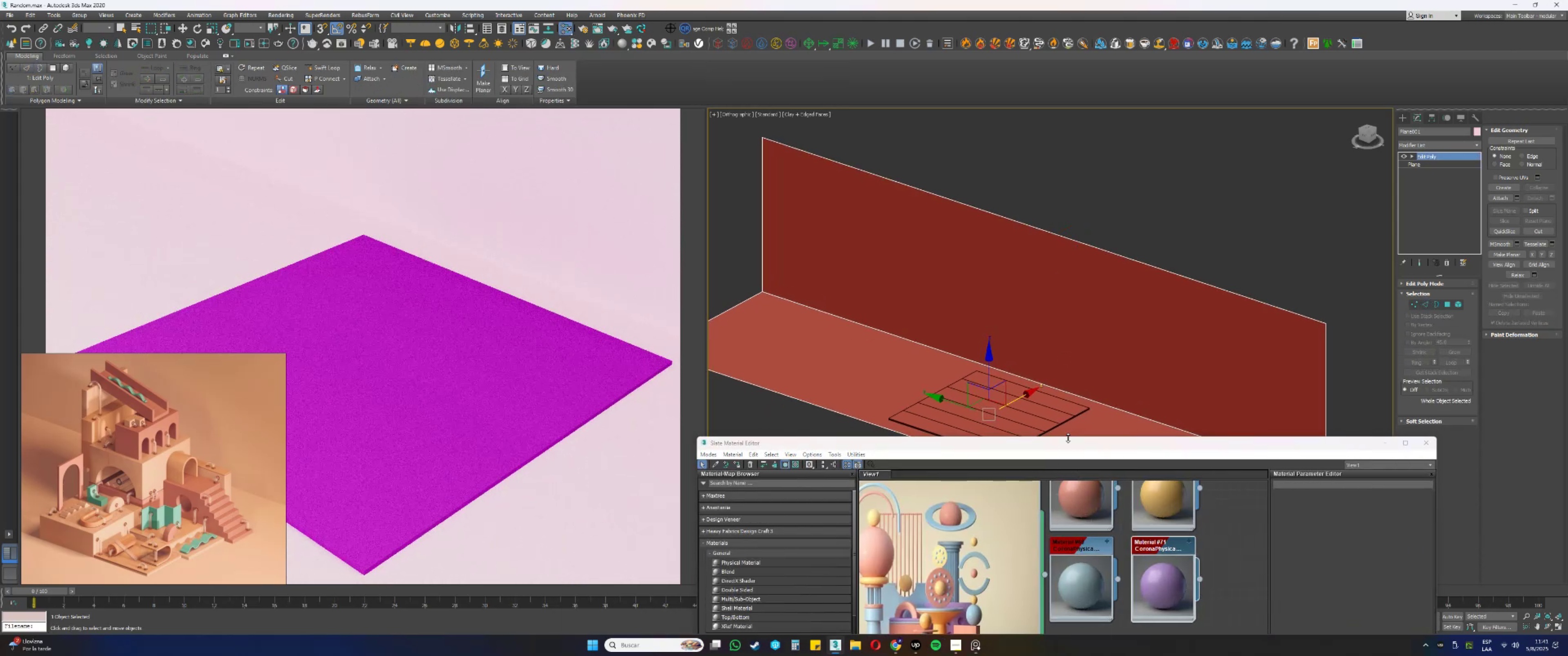 
left_click_drag(start_coordinate=[1065, 444], to_coordinate=[1066, 240])
 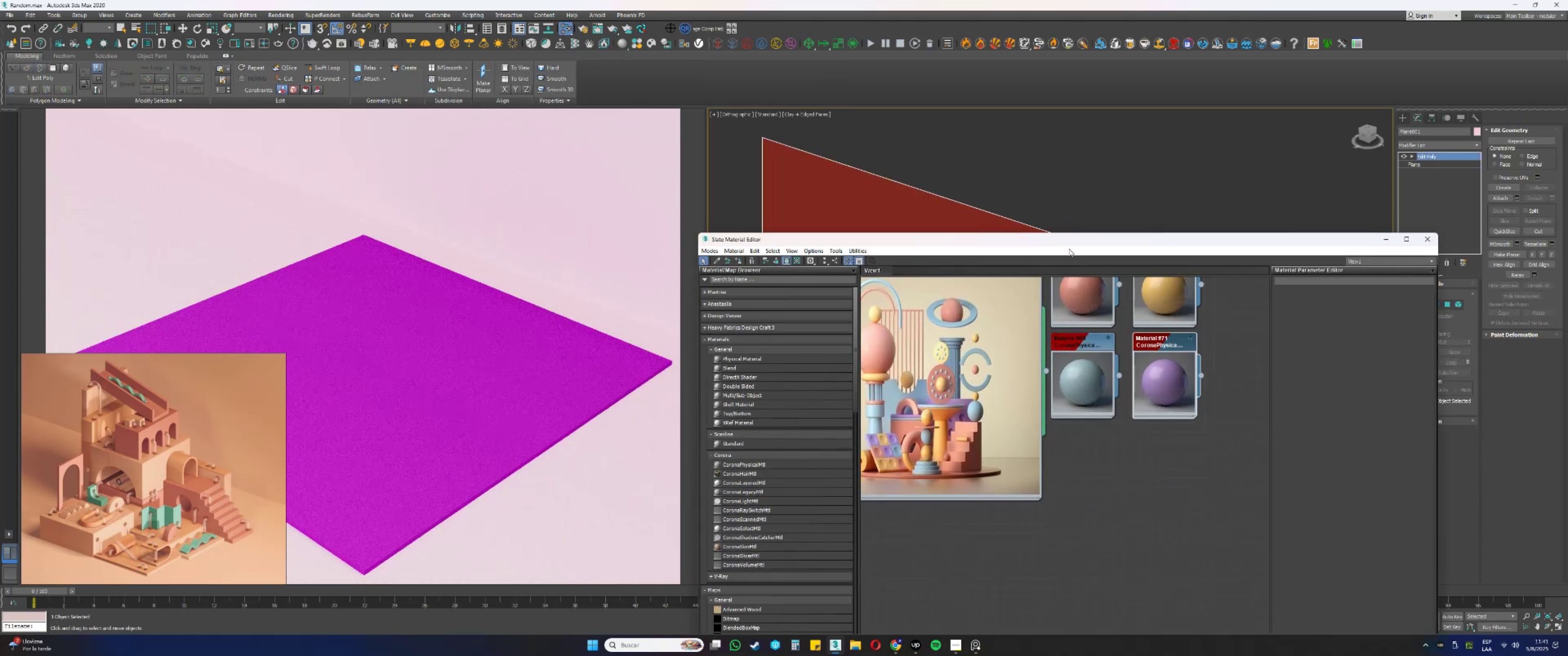 
scroll: coordinate [1088, 378], scroll_direction: down, amount: 9.0
 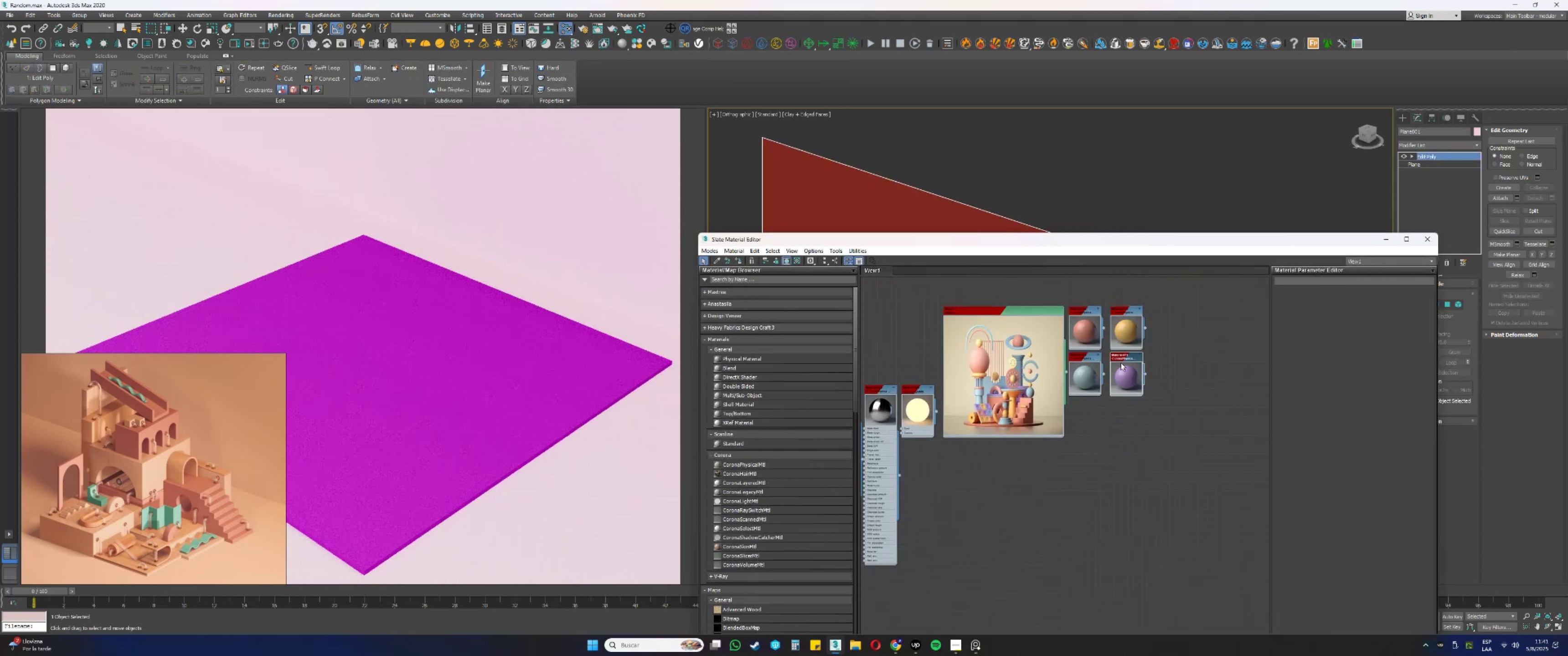 
left_click([1123, 331])
 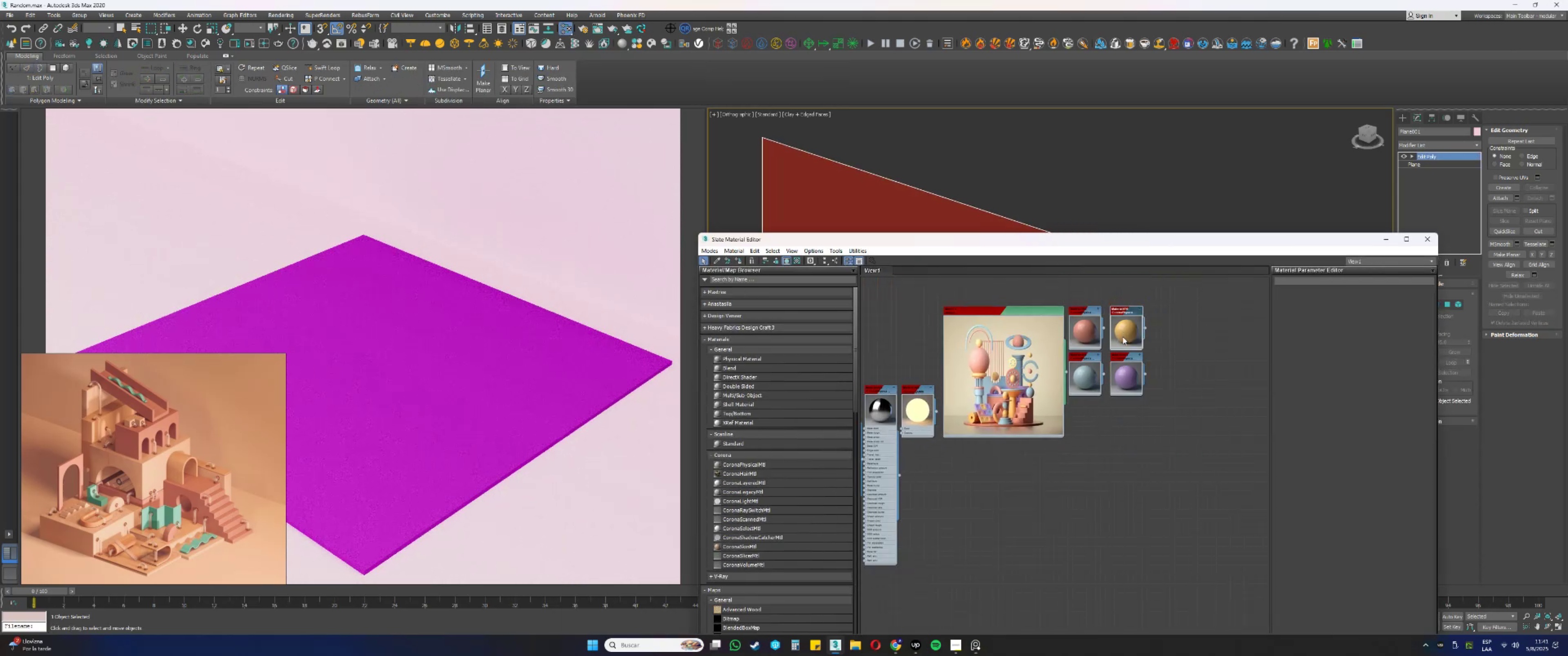 
left_click_drag(start_coordinate=[1132, 457], to_coordinate=[1120, 318])
 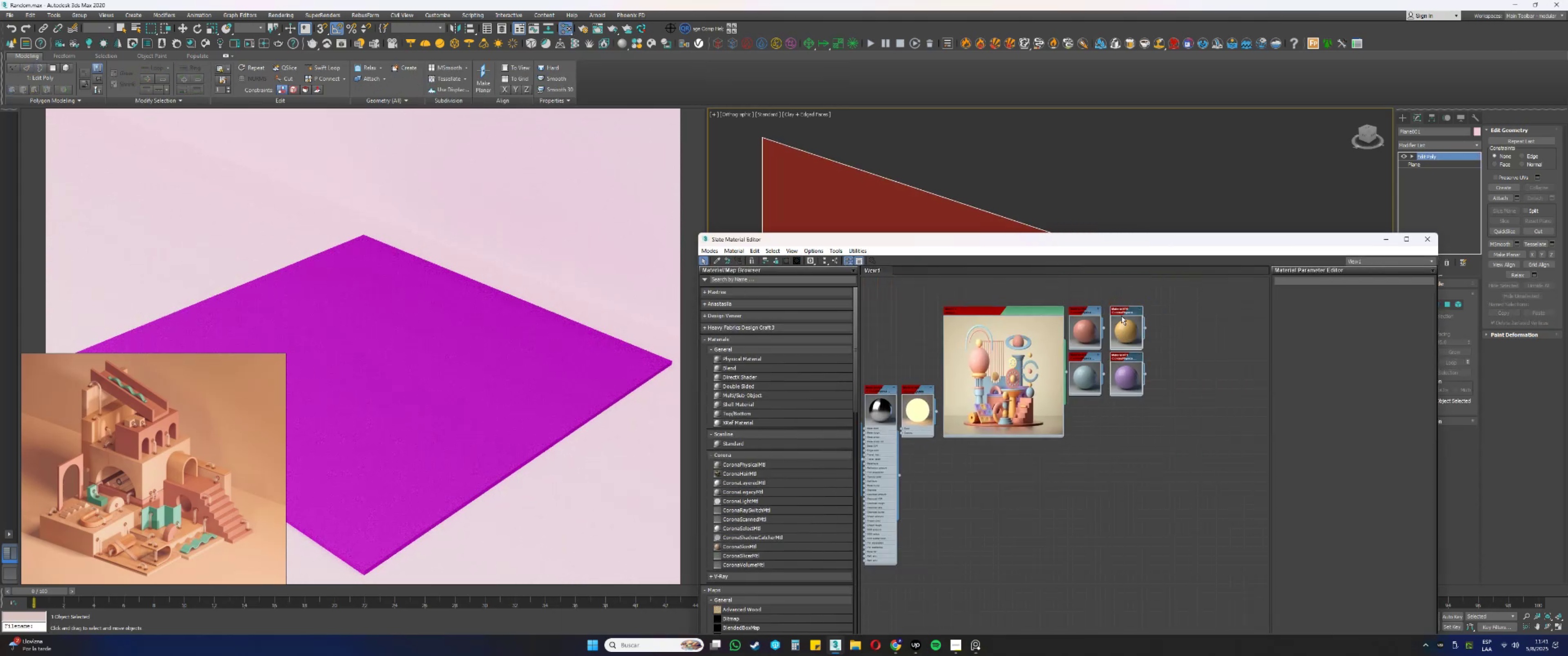 
key(Delete)
 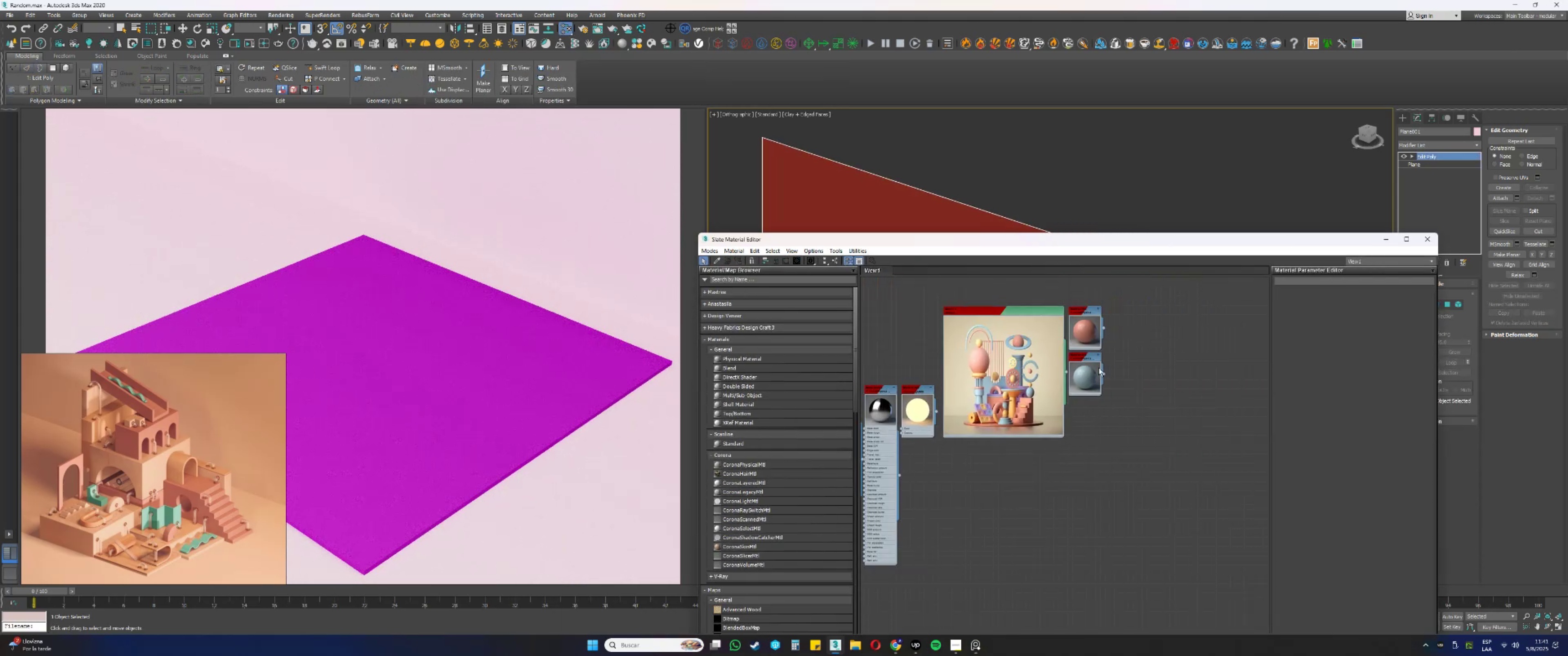 
left_click([1091, 369])
 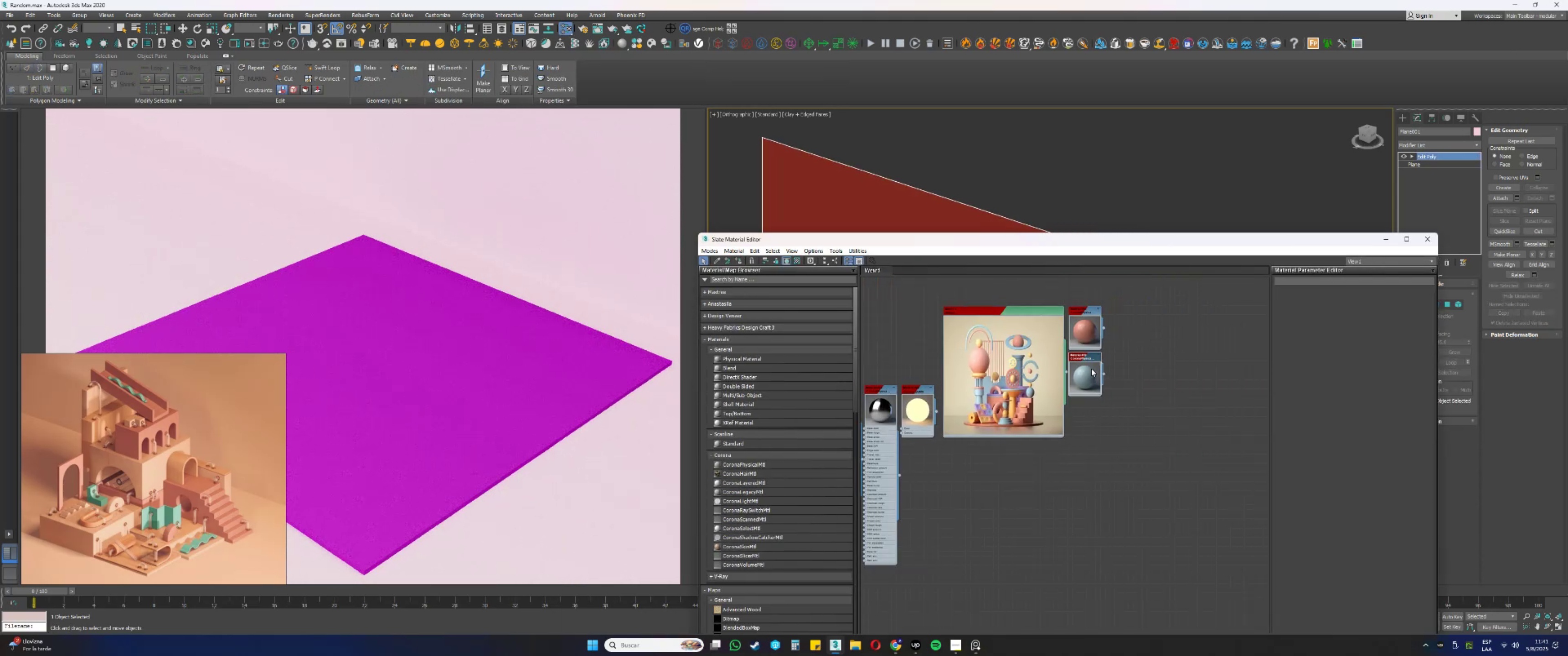 
key(Delete)
 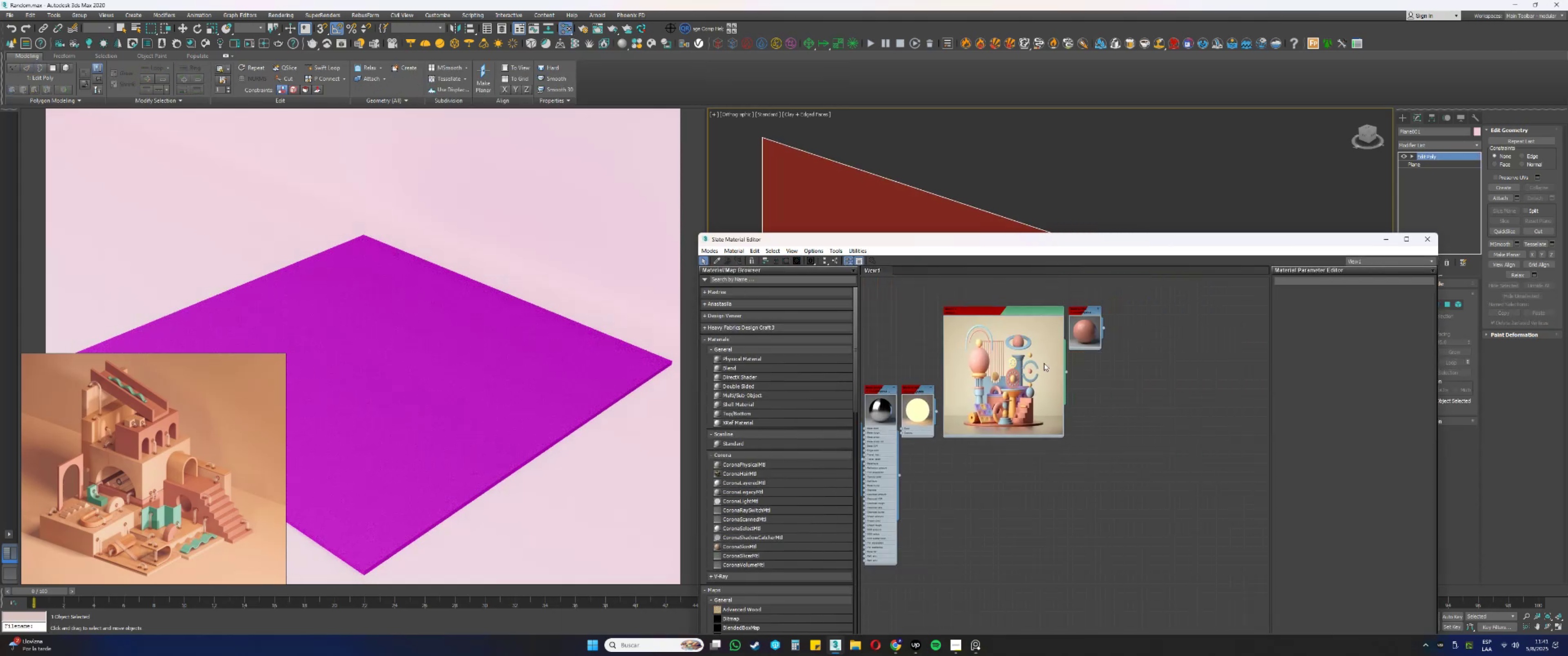 
left_click([1034, 354])
 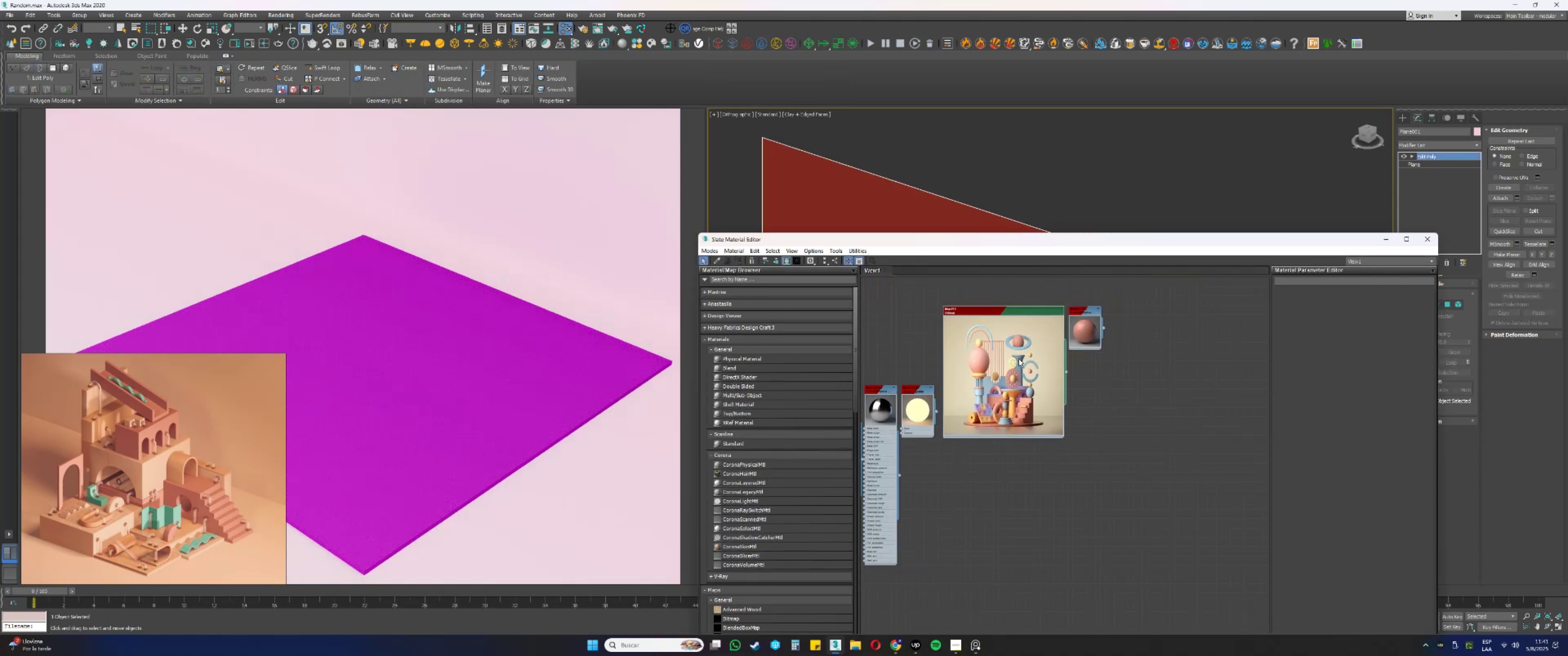 
key(Delete)
 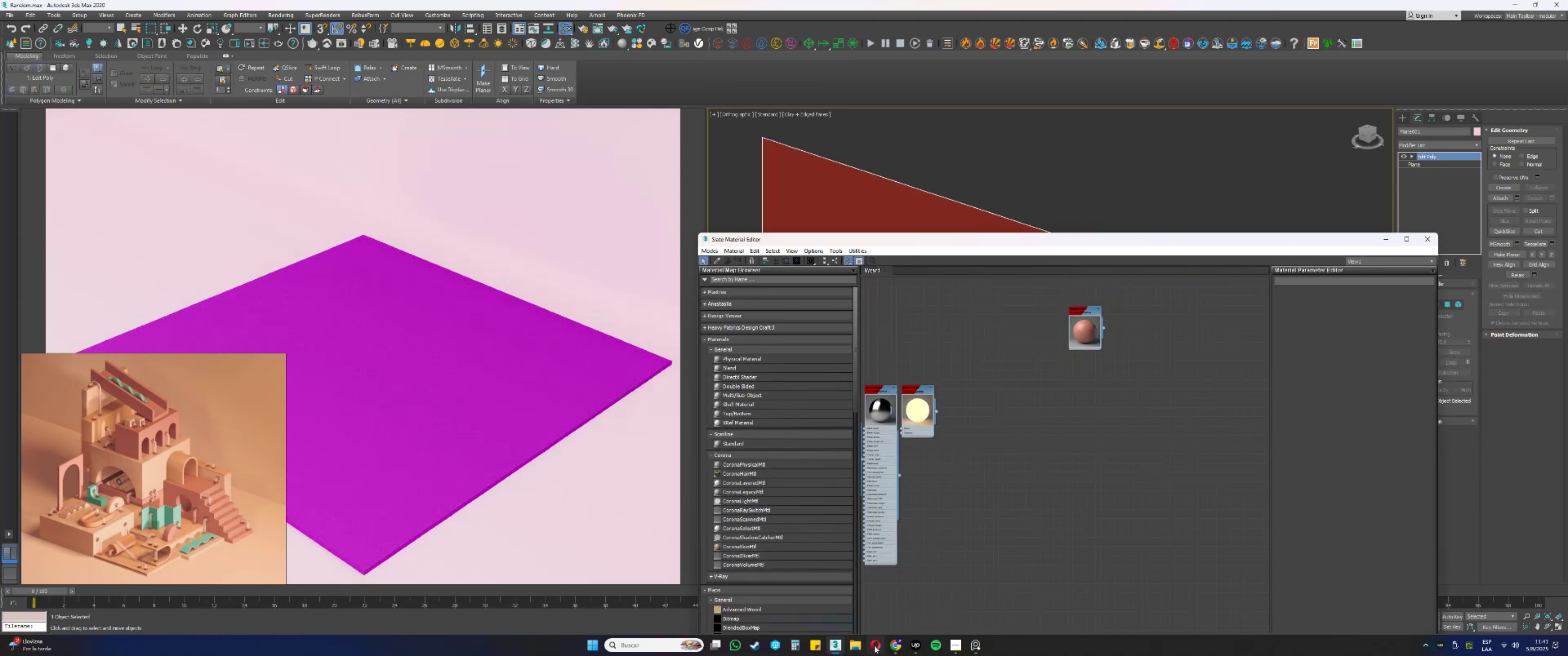 
left_click([894, 647])
 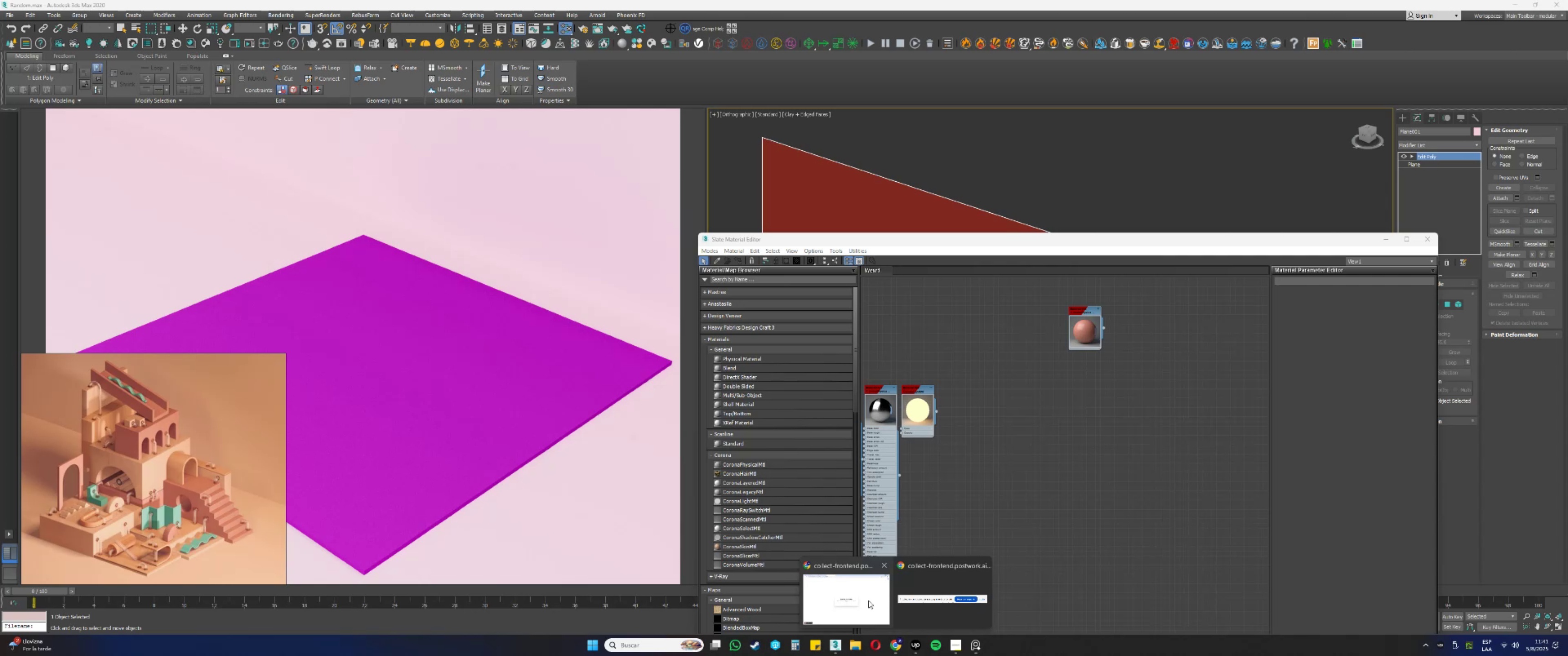 
left_click([868, 600])
 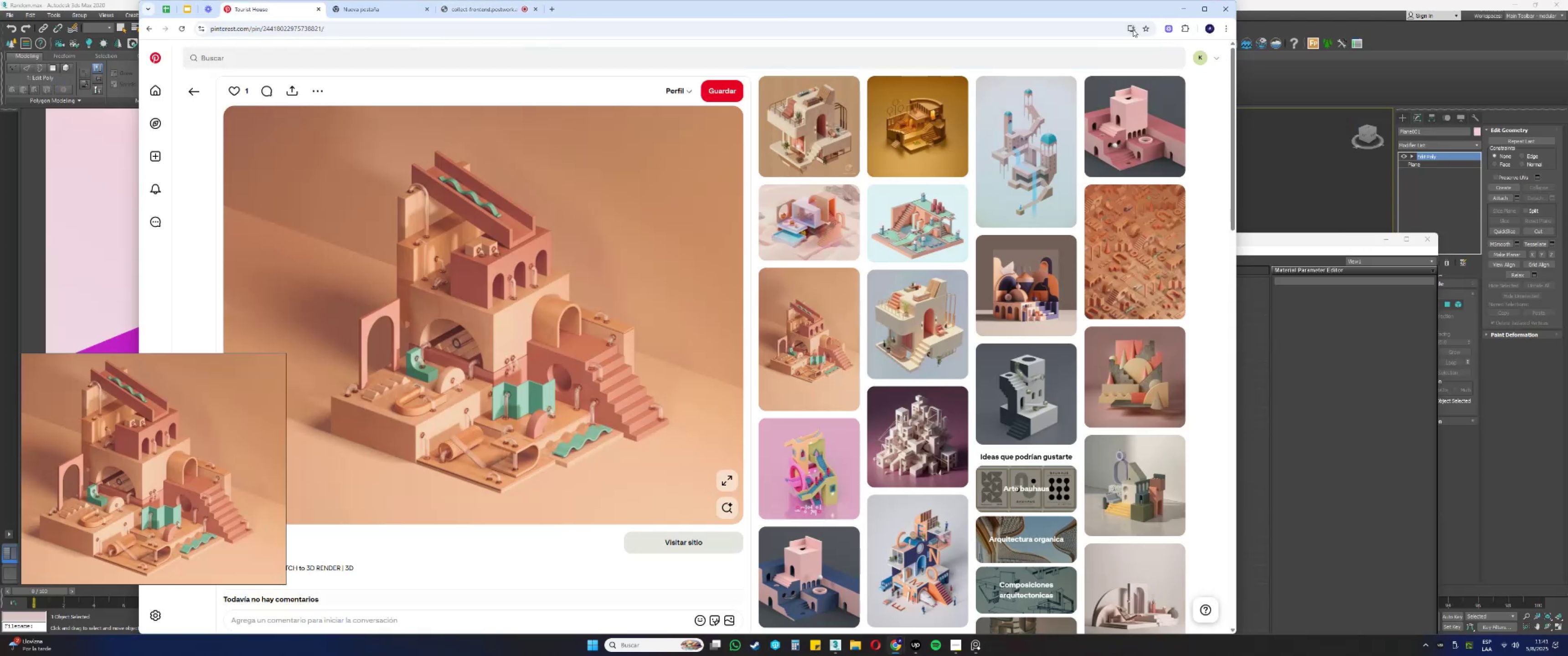 
left_click([1131, 27])
 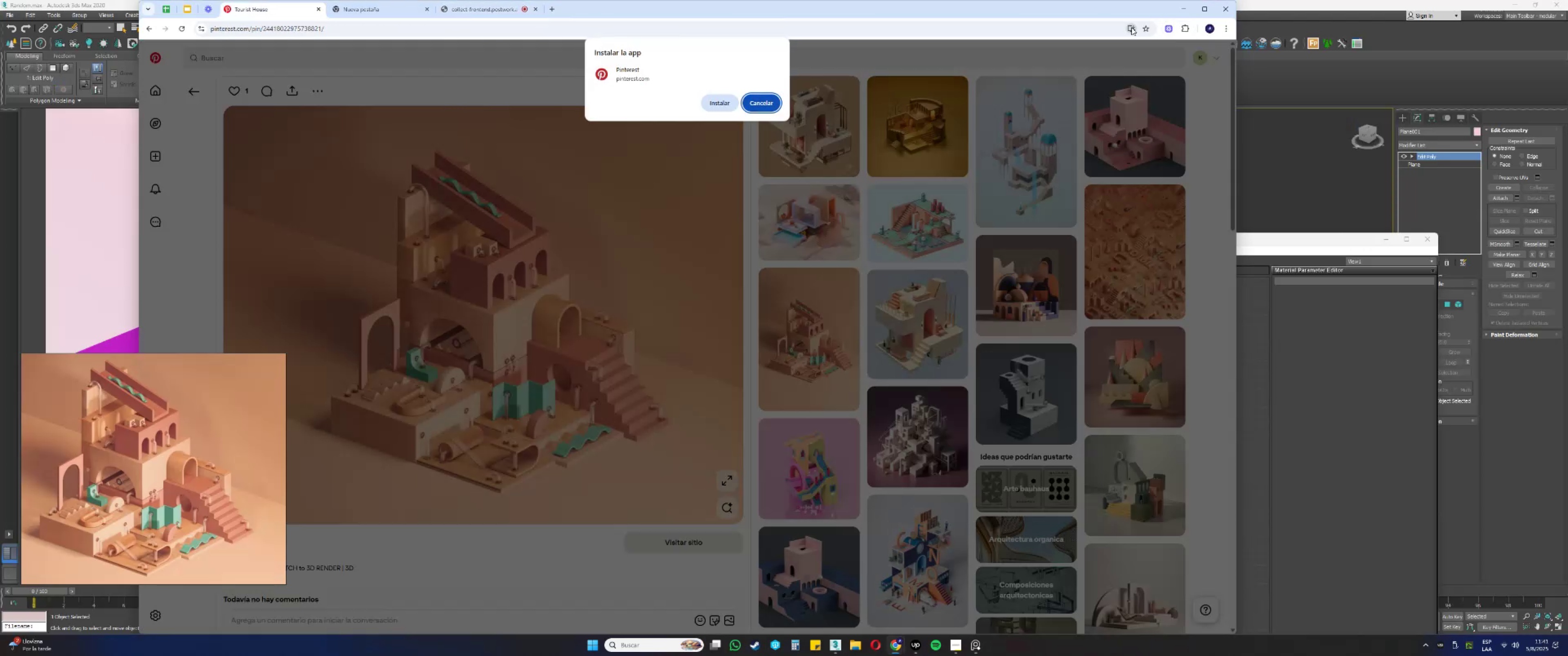 
left_click([1131, 27])
 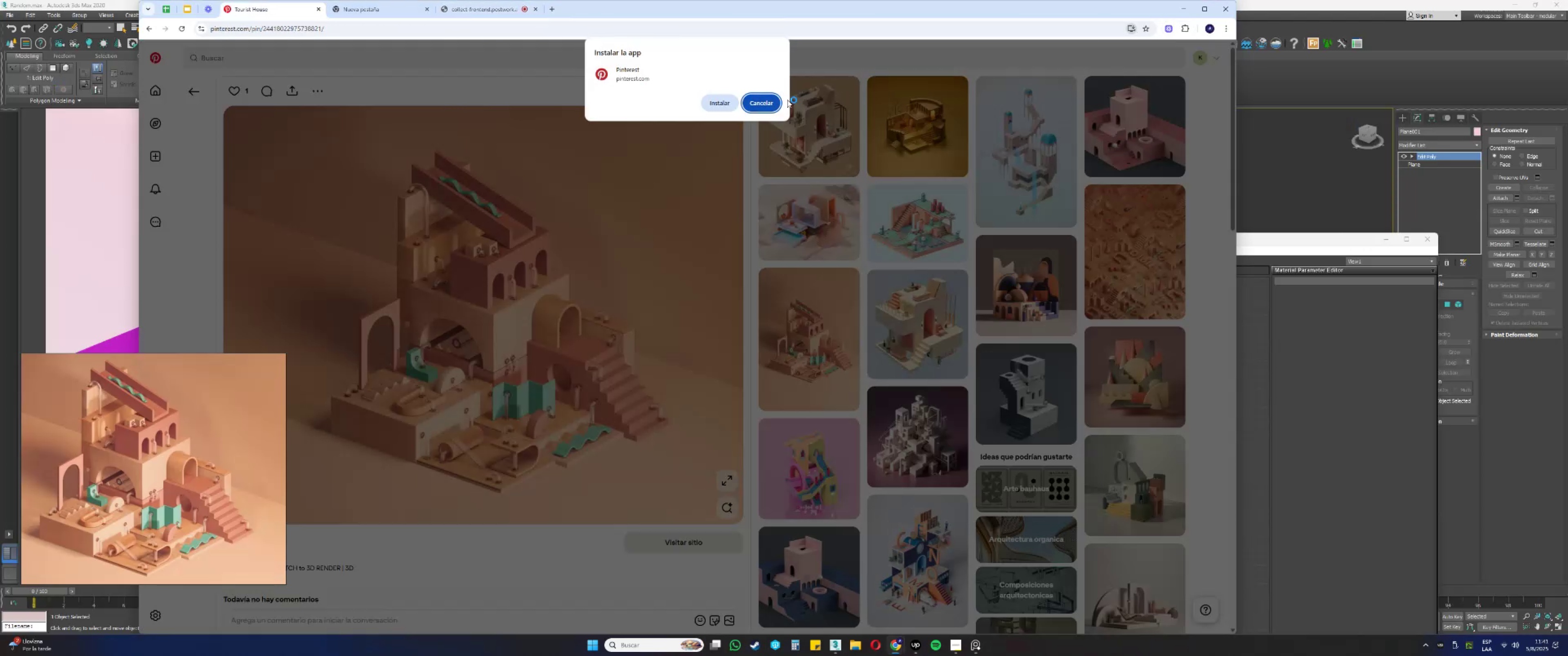 
left_click([767, 102])
 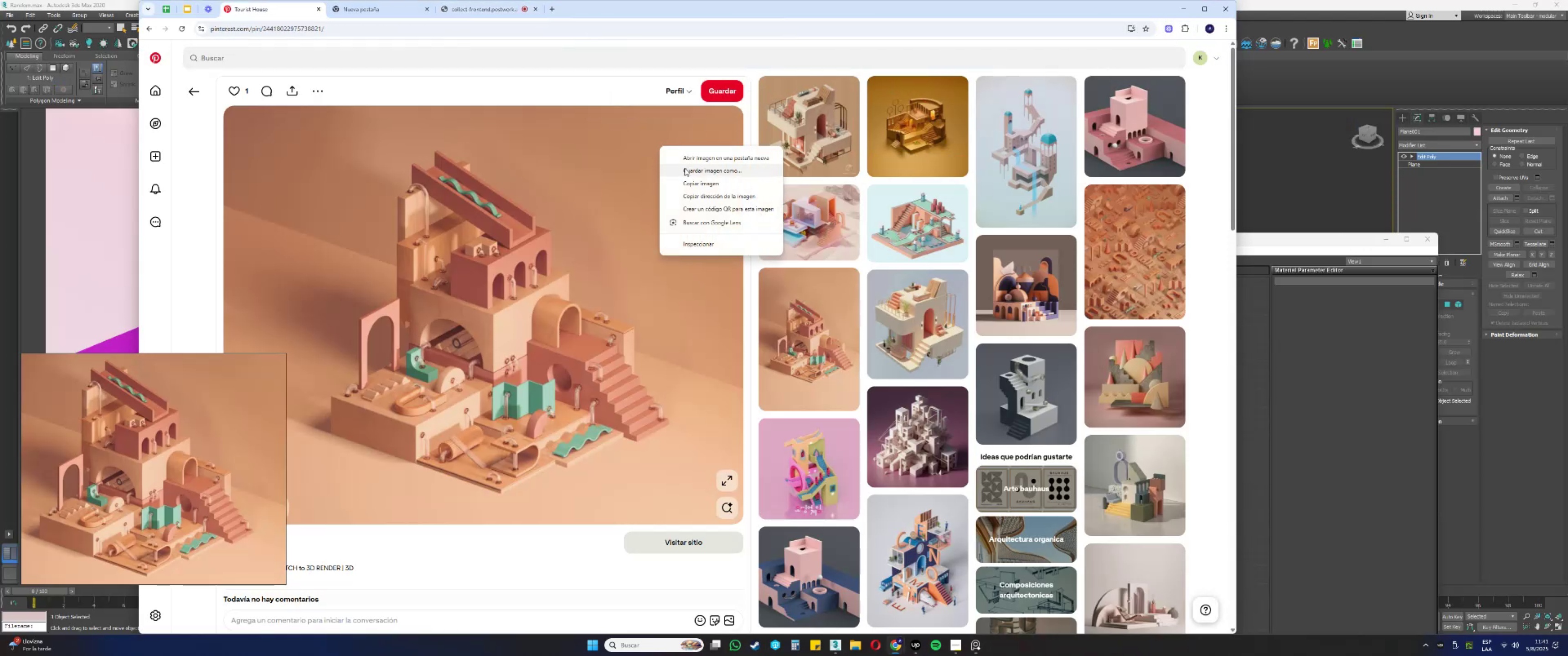 
left_click([695, 171])
 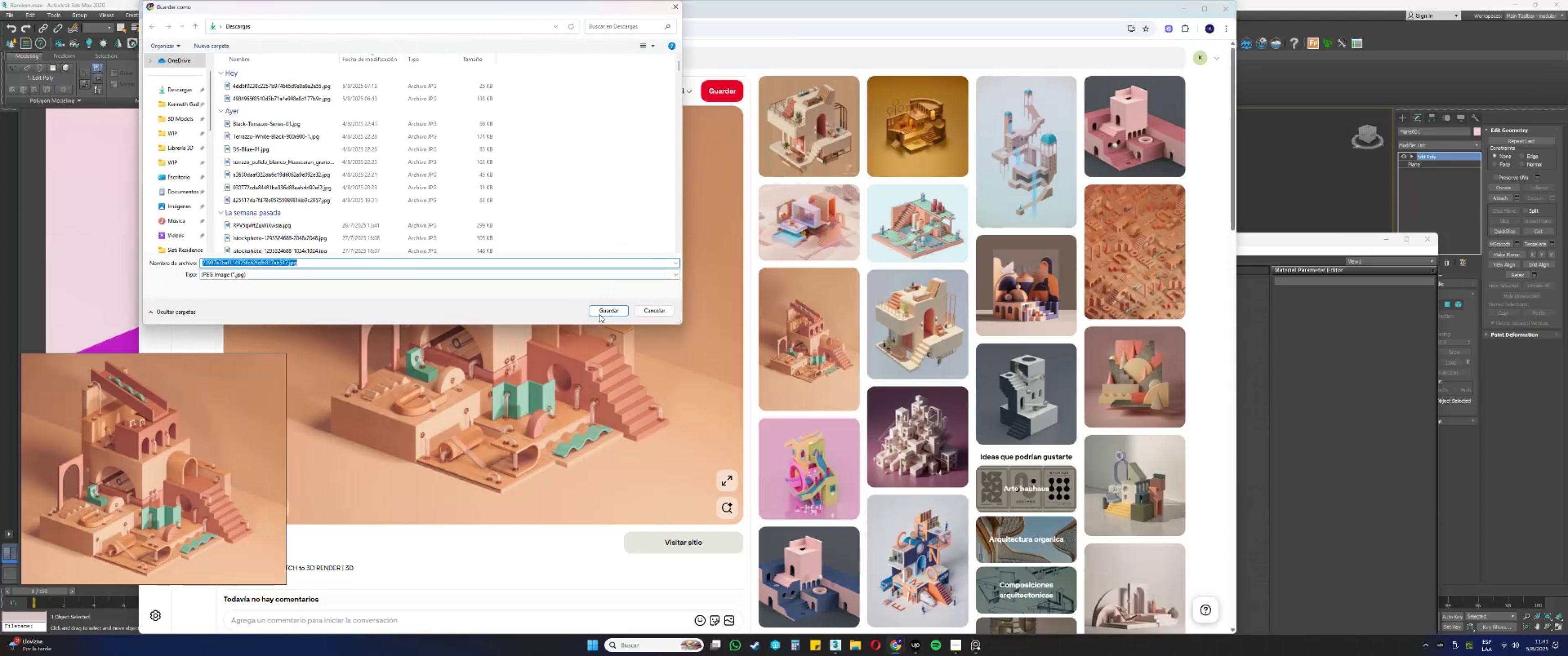 
left_click([611, 312])
 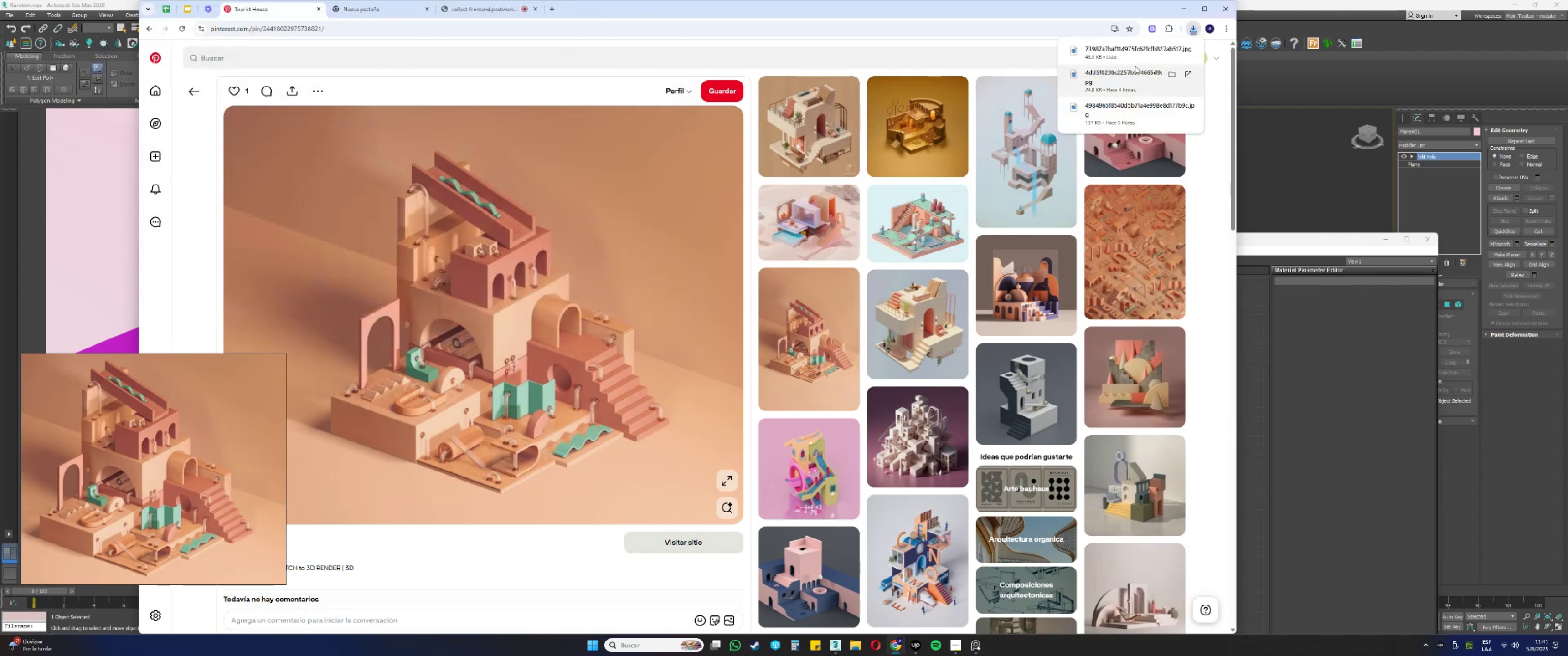 
left_click_drag(start_coordinate=[1100, 59], to_coordinate=[1250, 328])
 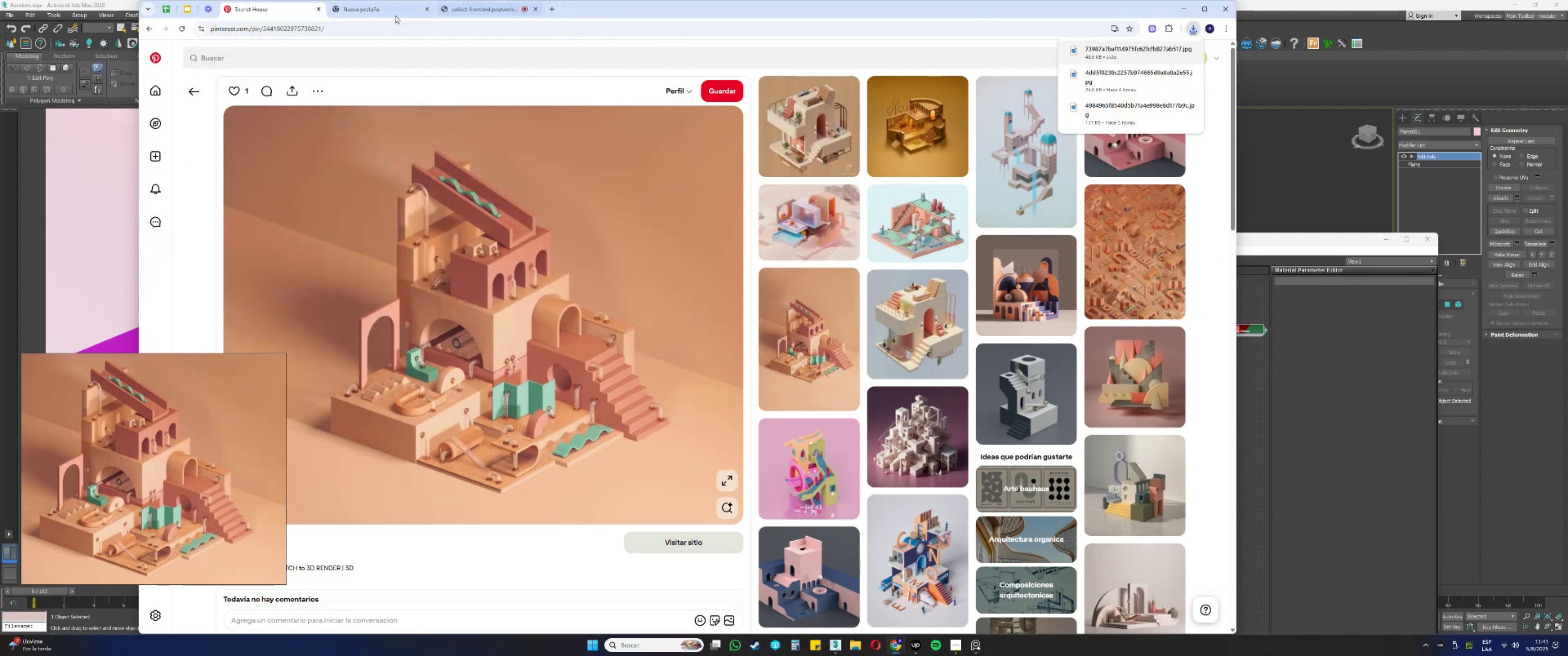 
left_click([464, 10])
 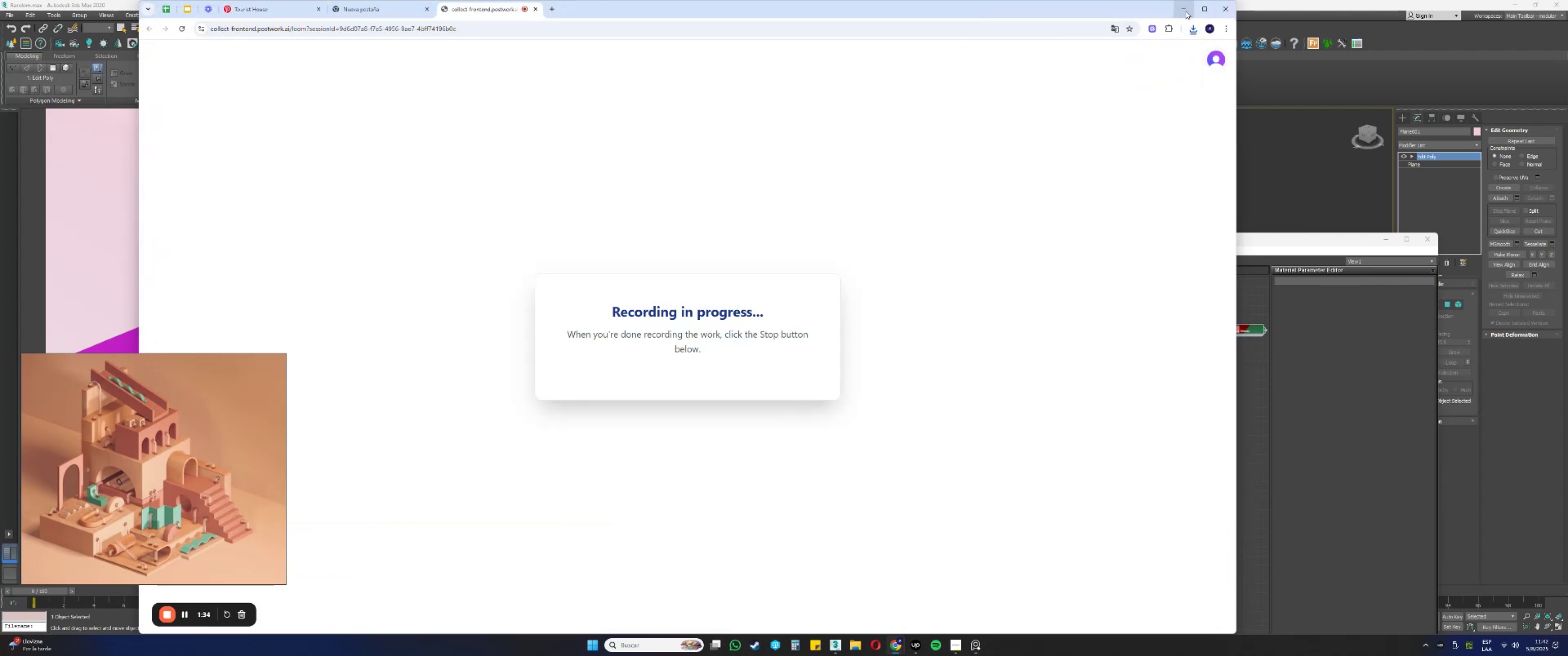 
left_click([1186, 11])
 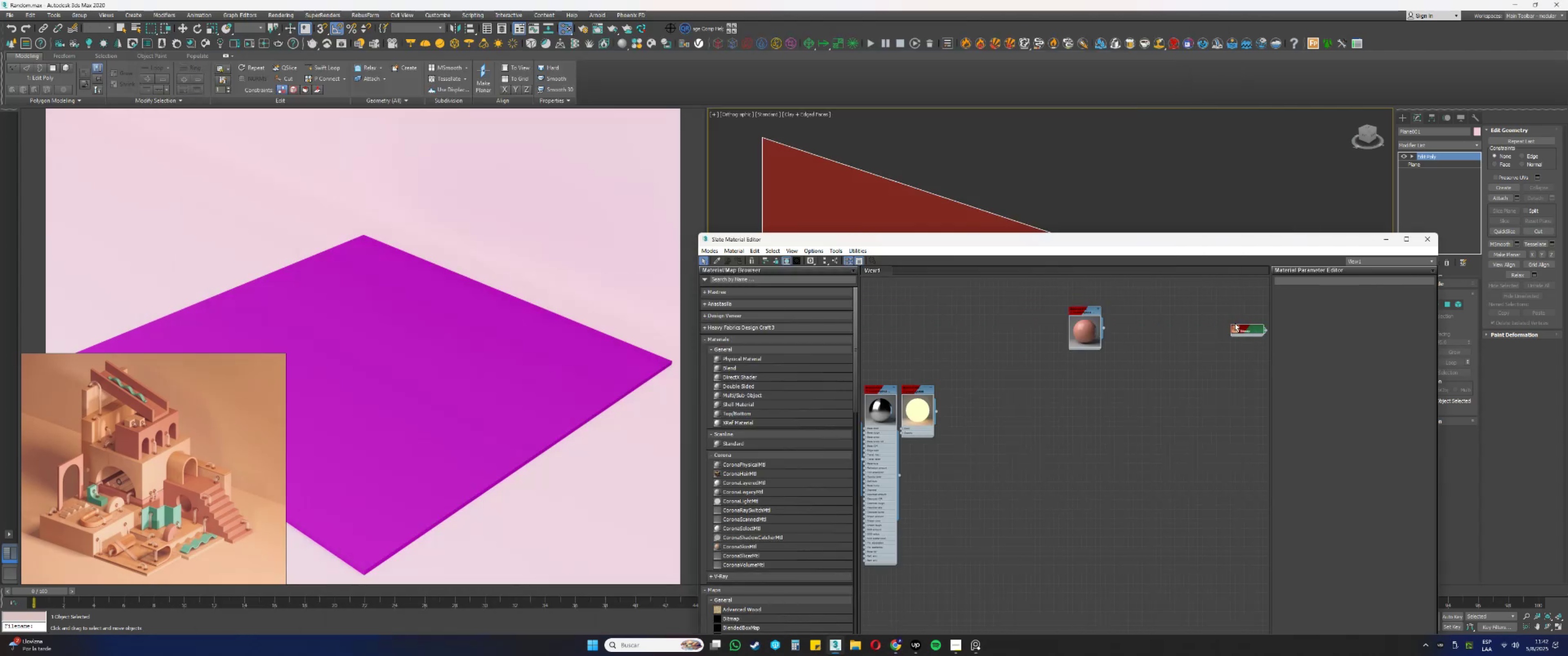 
left_click_drag(start_coordinate=[1239, 328], to_coordinate=[972, 378])
 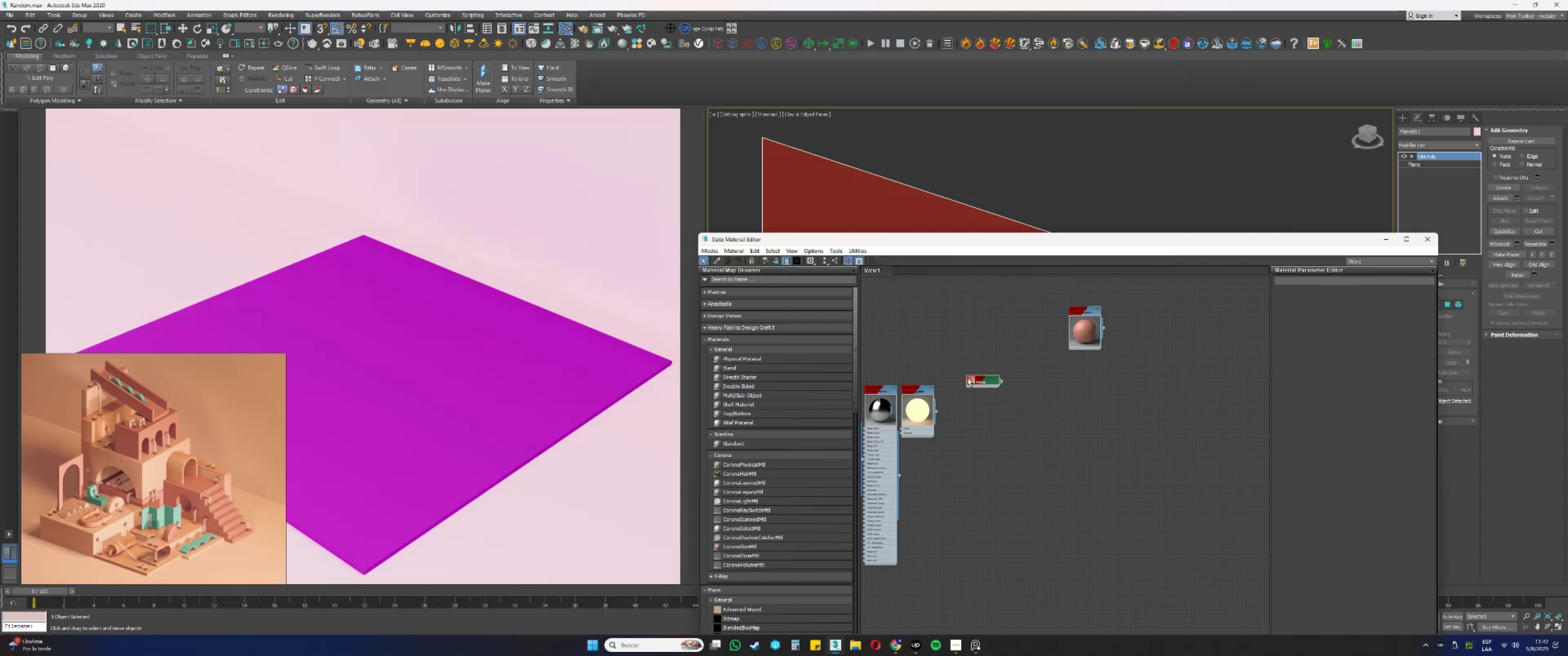 
double_click([967, 378])
 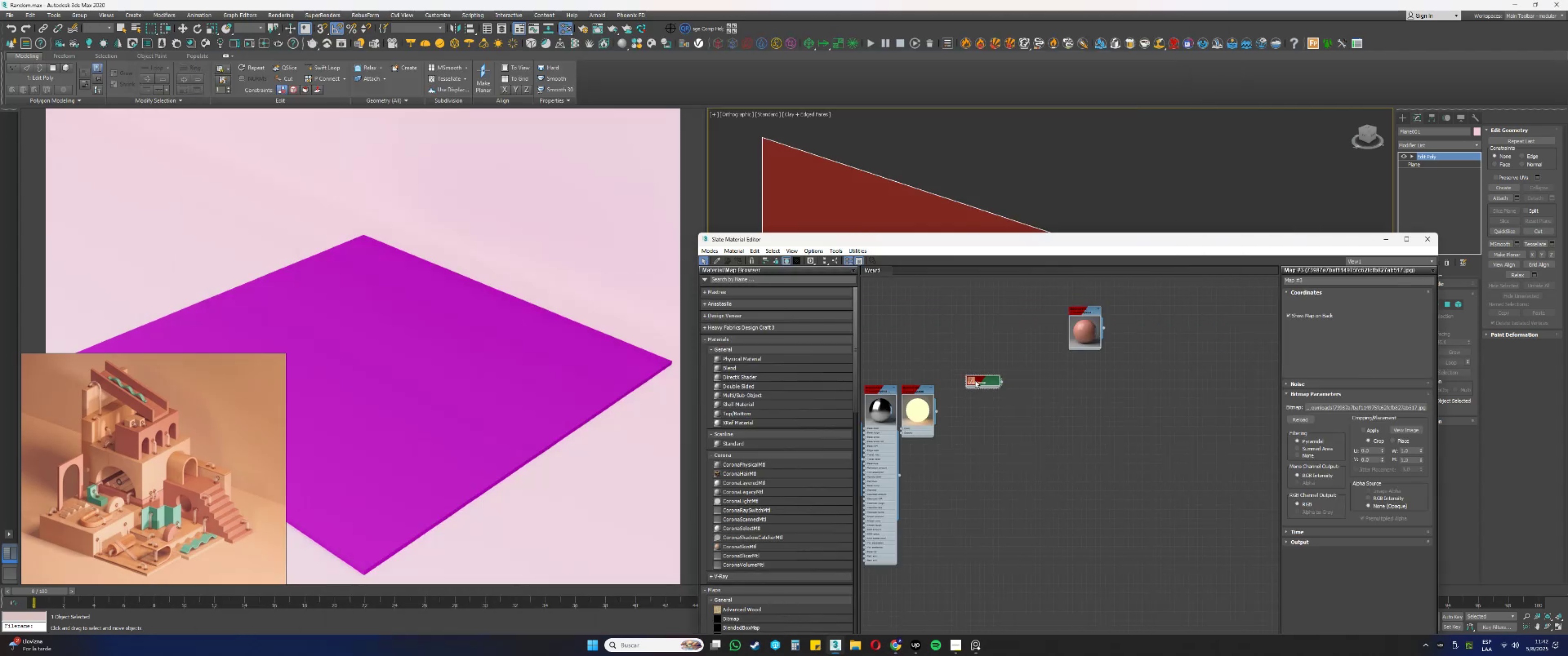 
double_click([974, 379])
 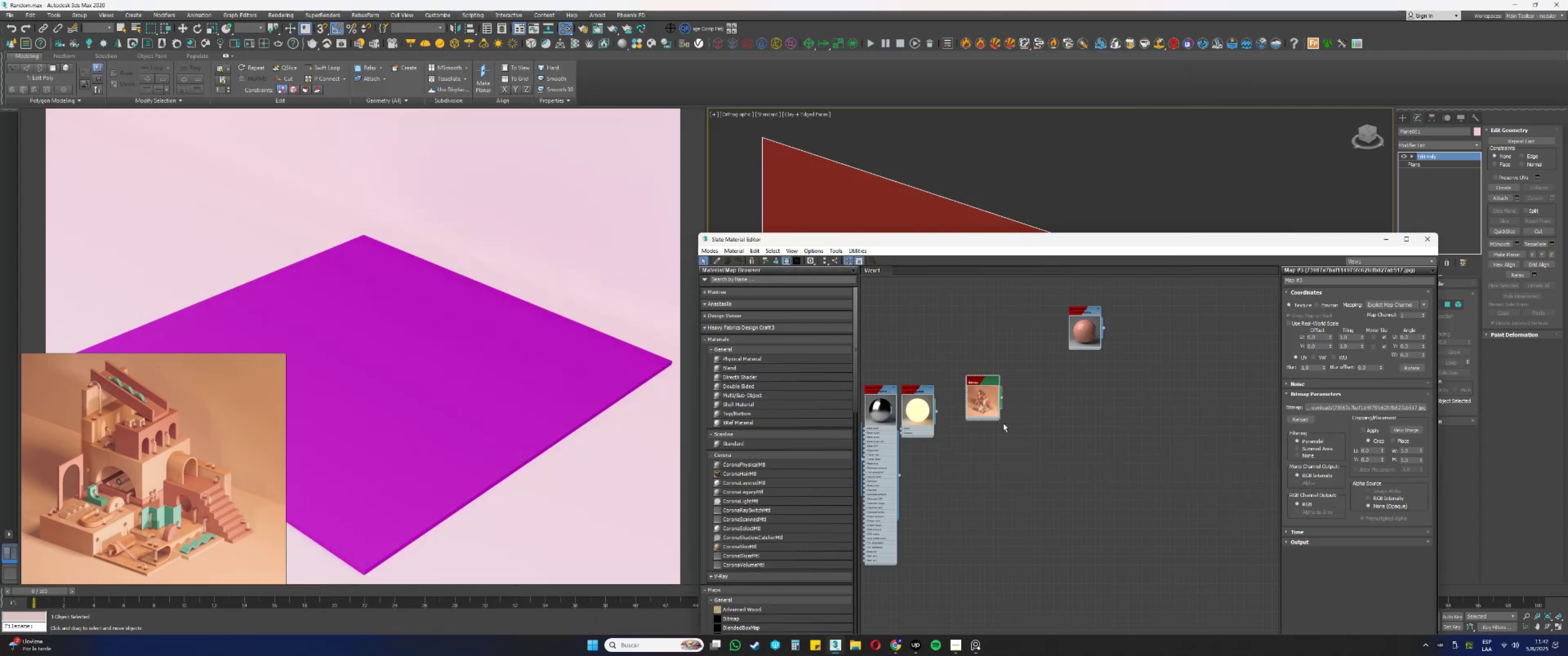 
left_click_drag(start_coordinate=[996, 419], to_coordinate=[1174, 600])
 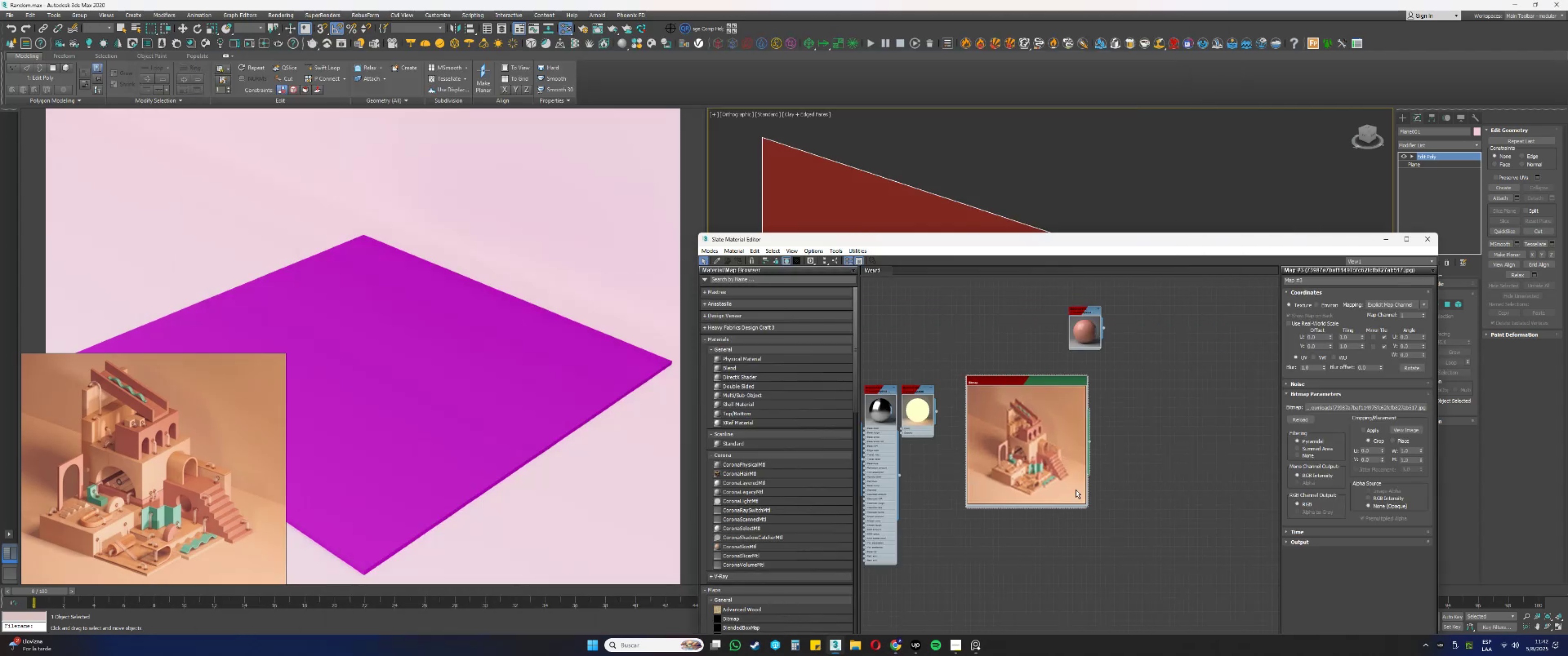 
left_click_drag(start_coordinate=[1018, 419], to_coordinate=[990, 384])
 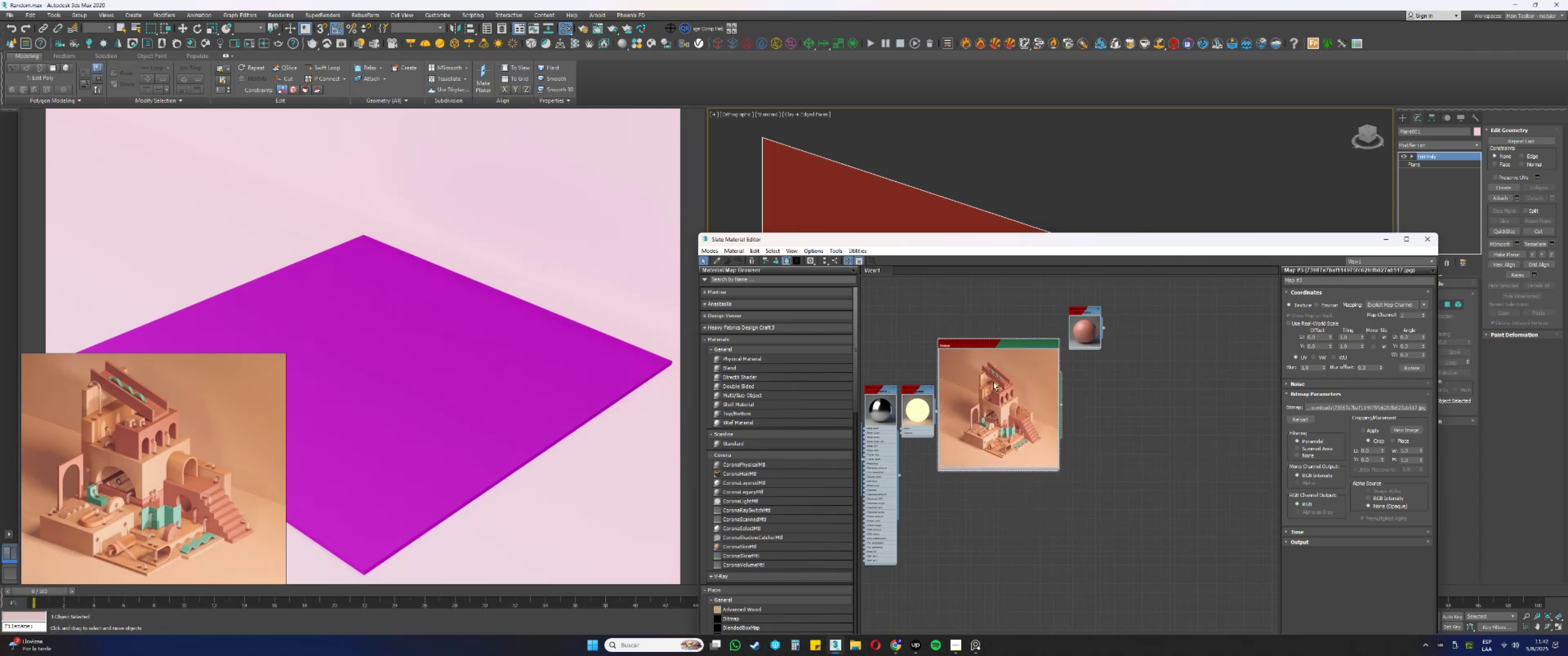 
scroll: coordinate [1019, 348], scroll_direction: up, amount: 4.0
 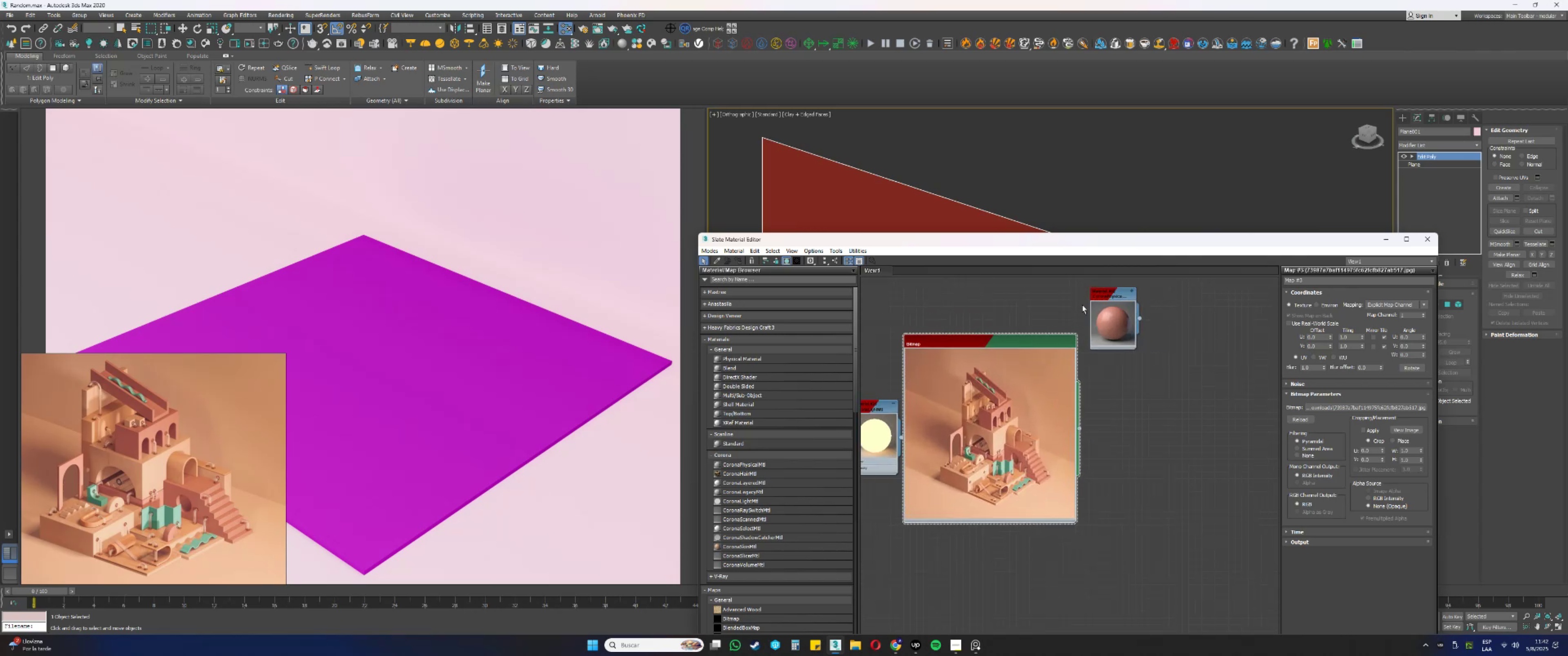 
left_click_drag(start_coordinate=[1104, 294], to_coordinate=[1101, 338])
 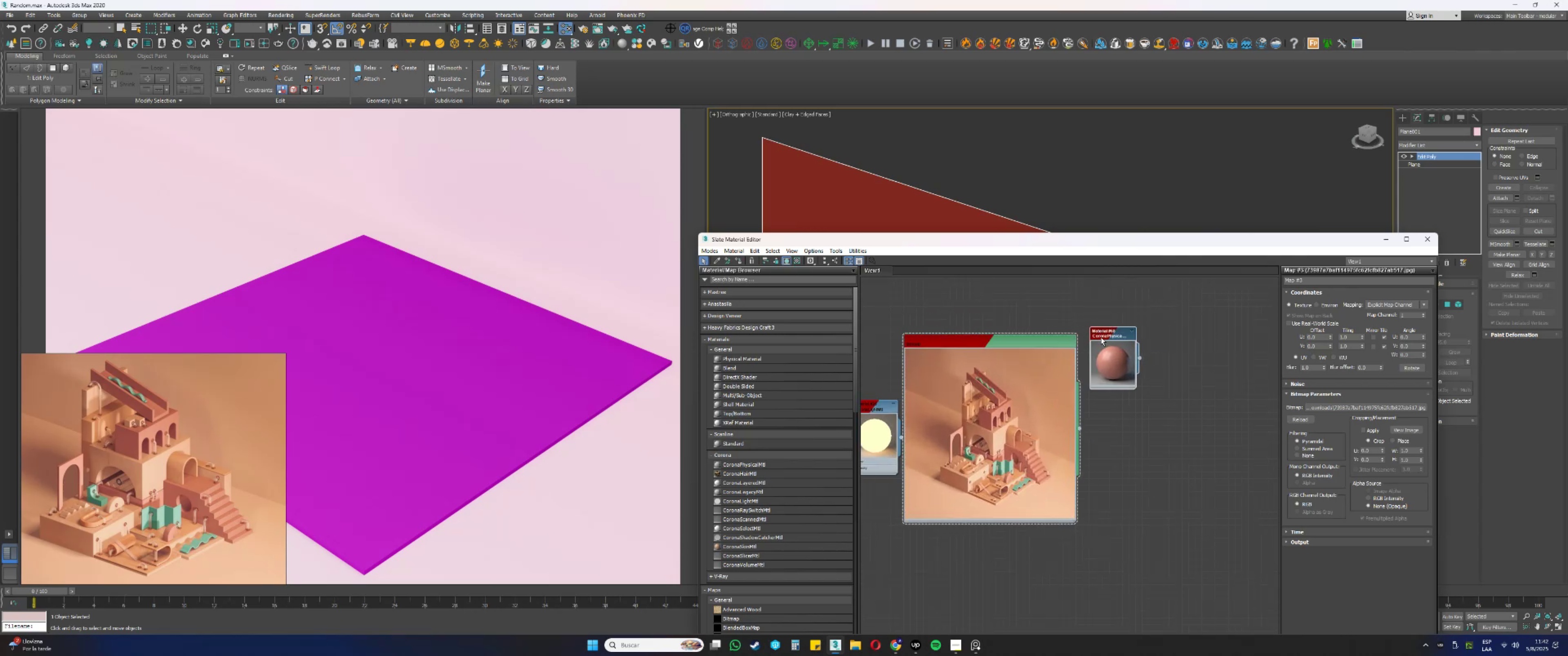 
double_click([1101, 337])
 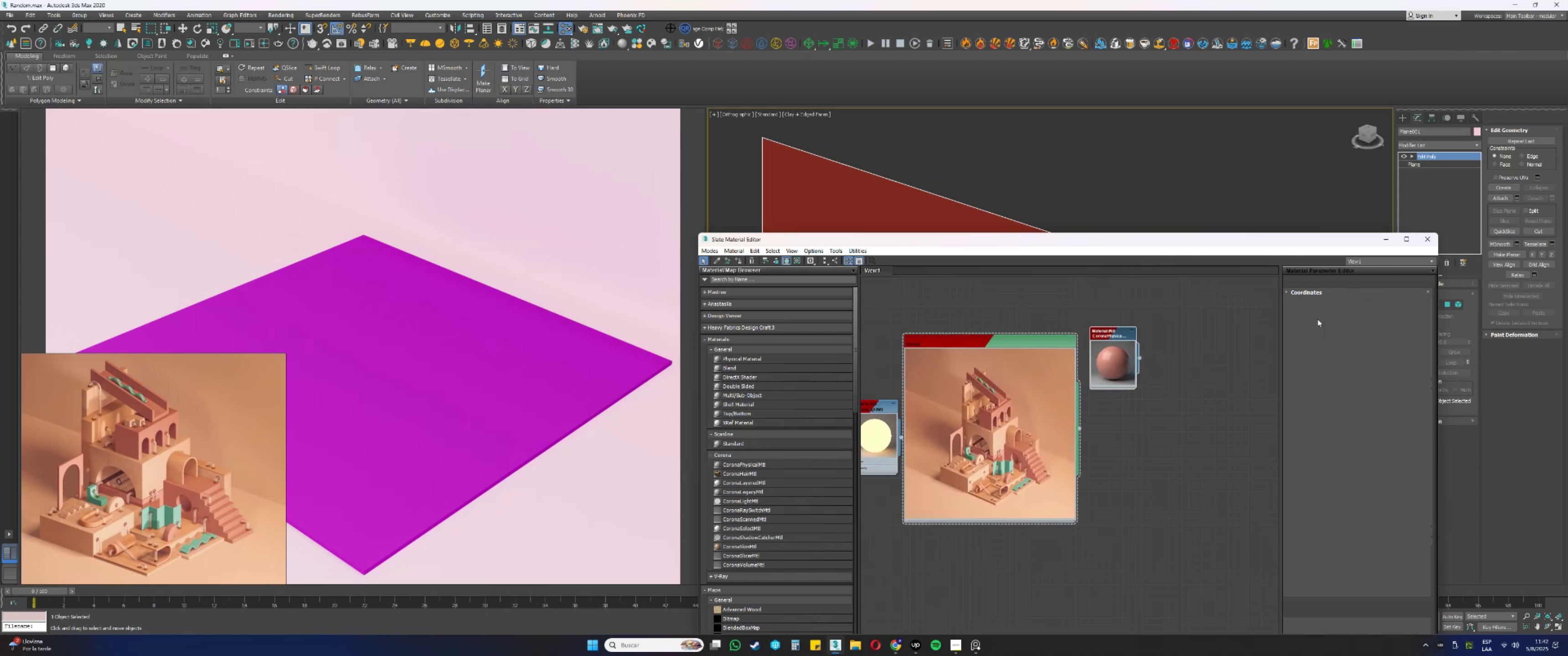 
scroll: coordinate [1019, 376], scroll_direction: up, amount: 4.0
 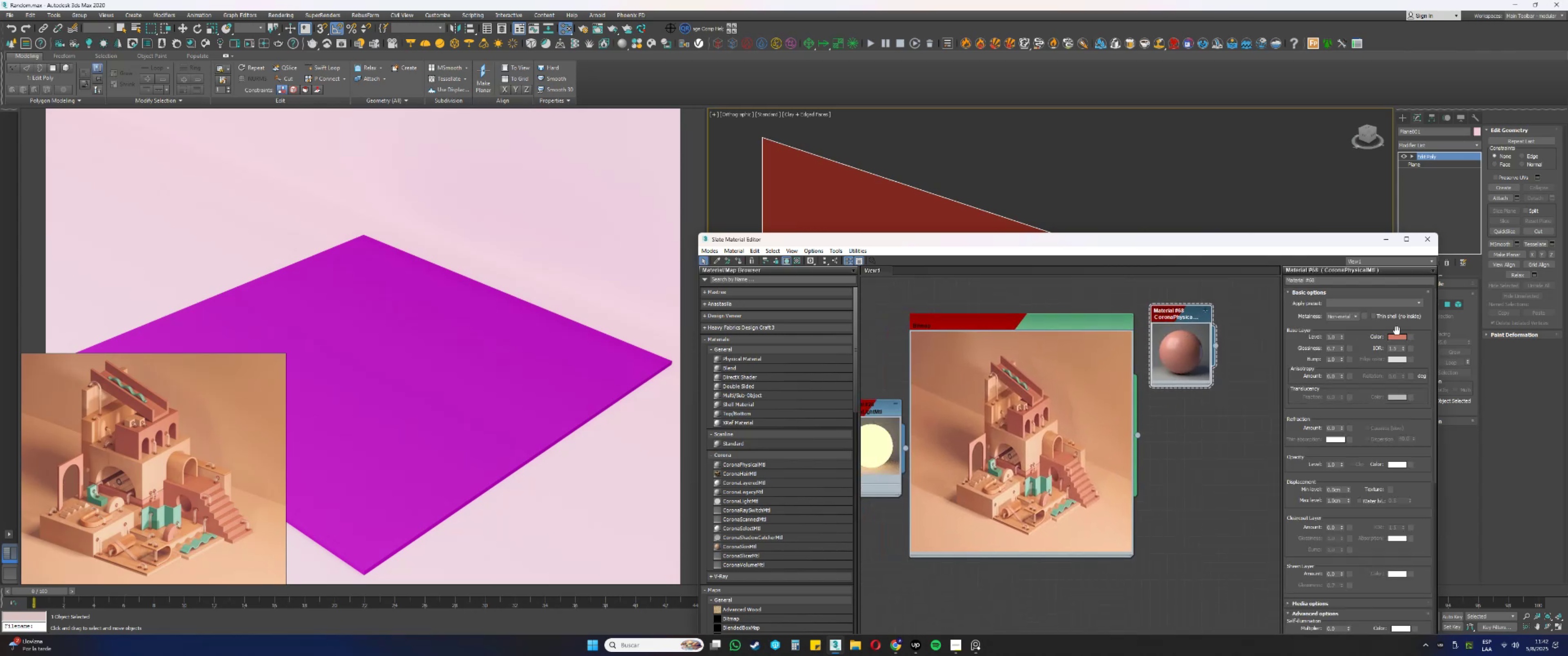 
left_click([1396, 337])
 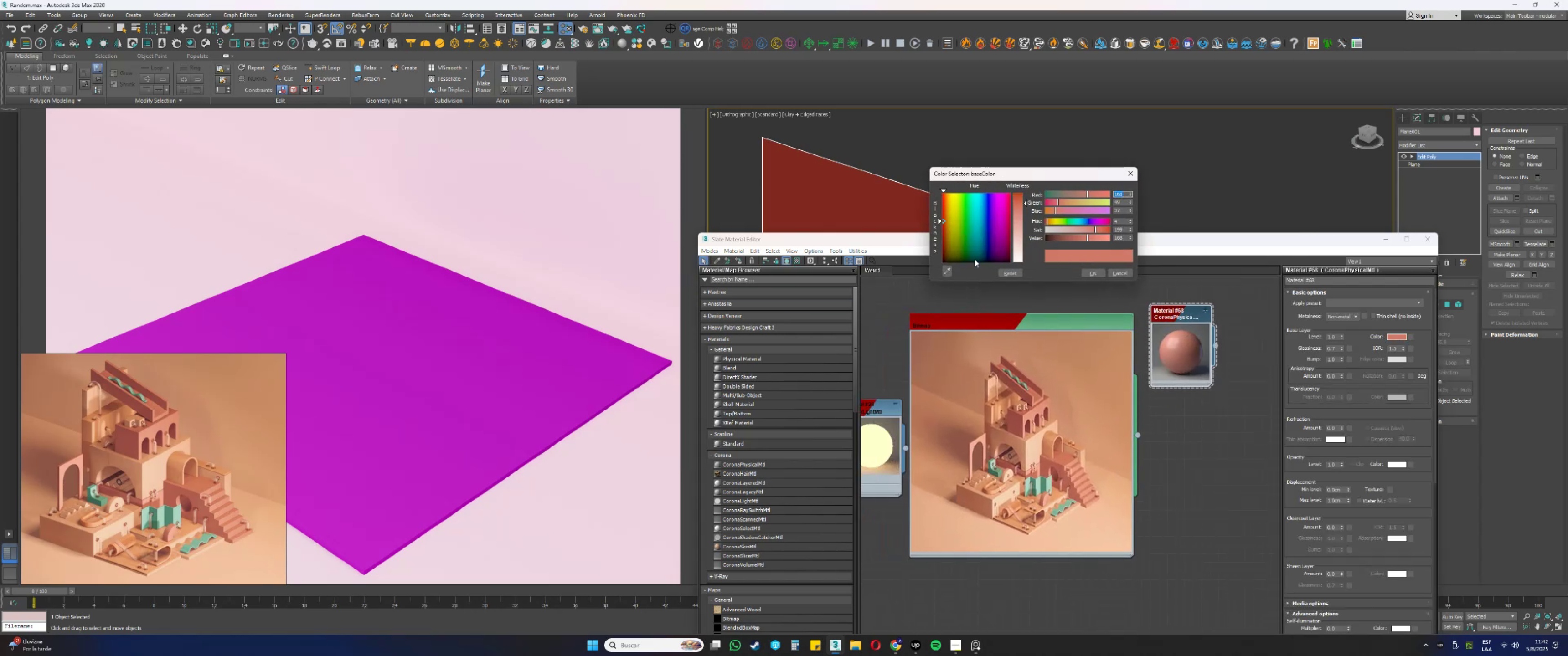 
left_click([949, 267])
 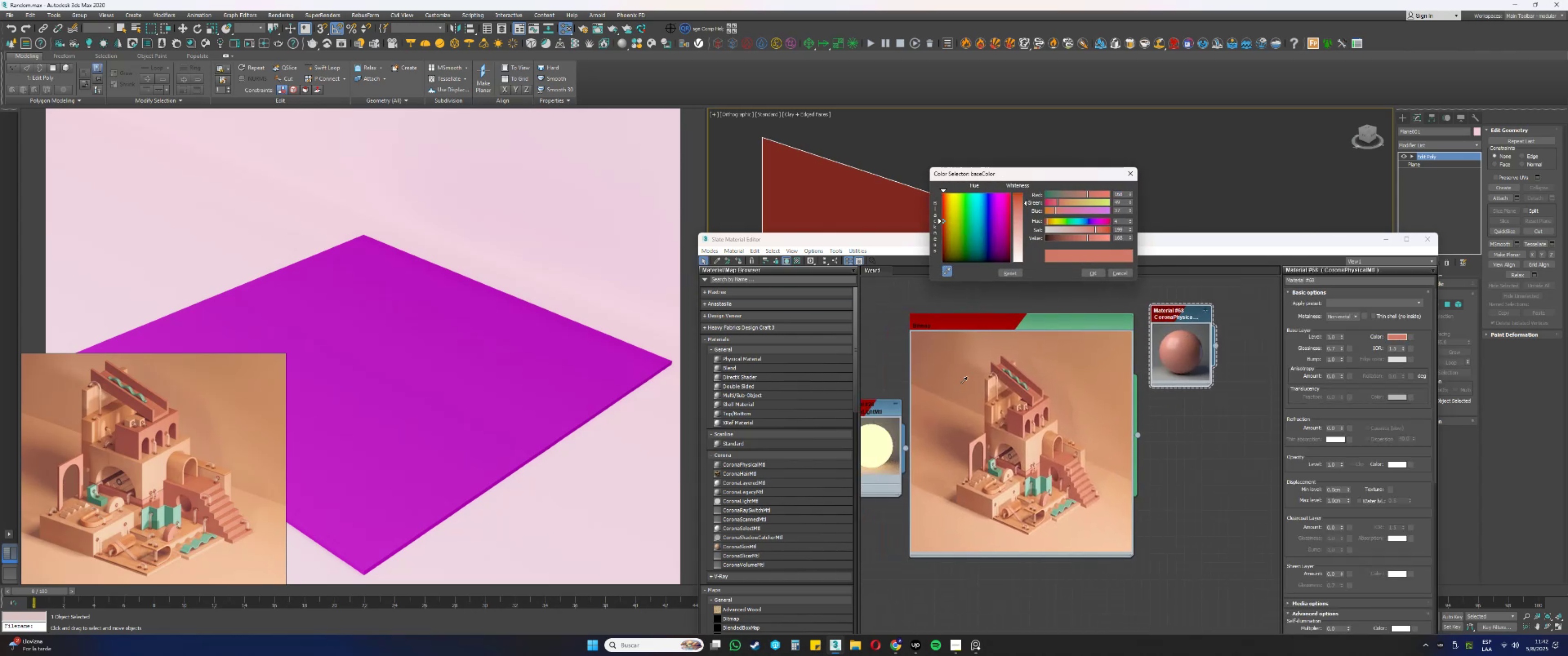 
left_click([965, 369])
 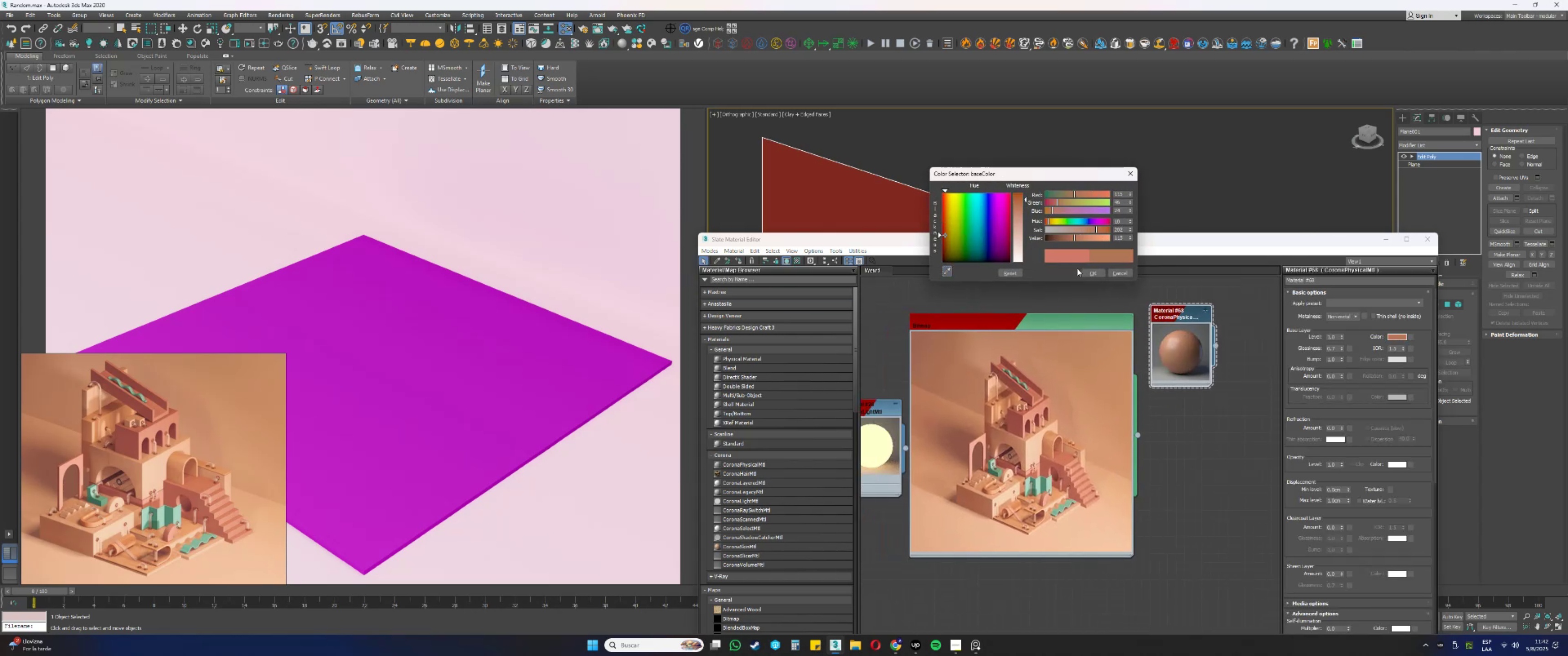 
left_click([1089, 272])
 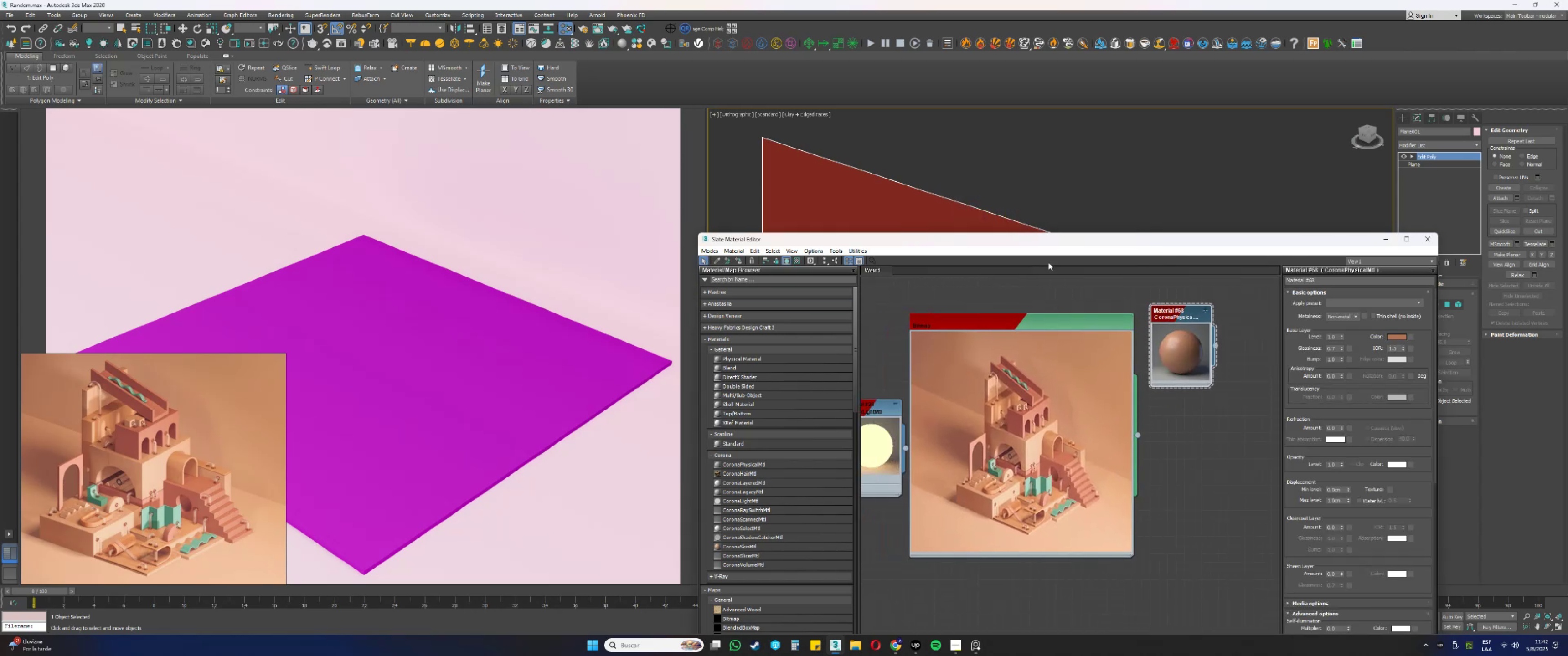 
left_click([890, 215])
 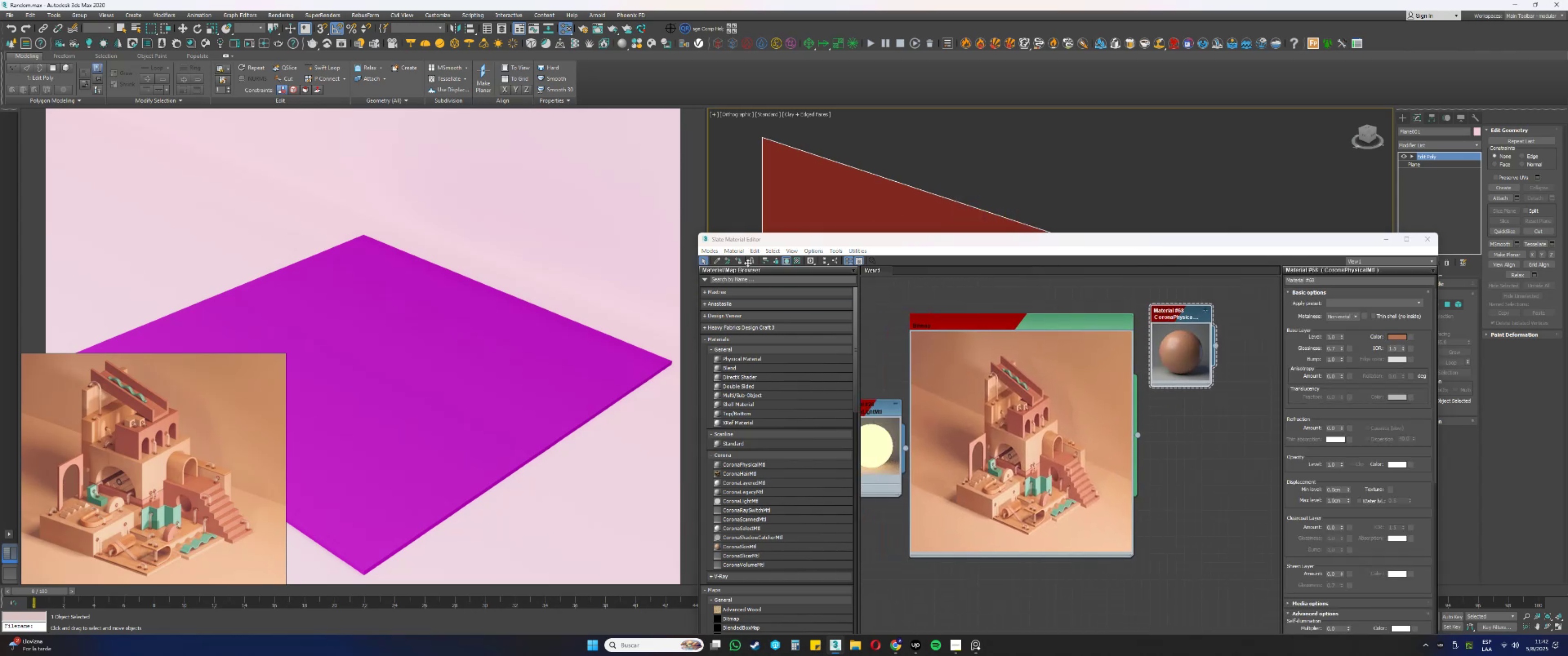 
left_click([743, 262])
 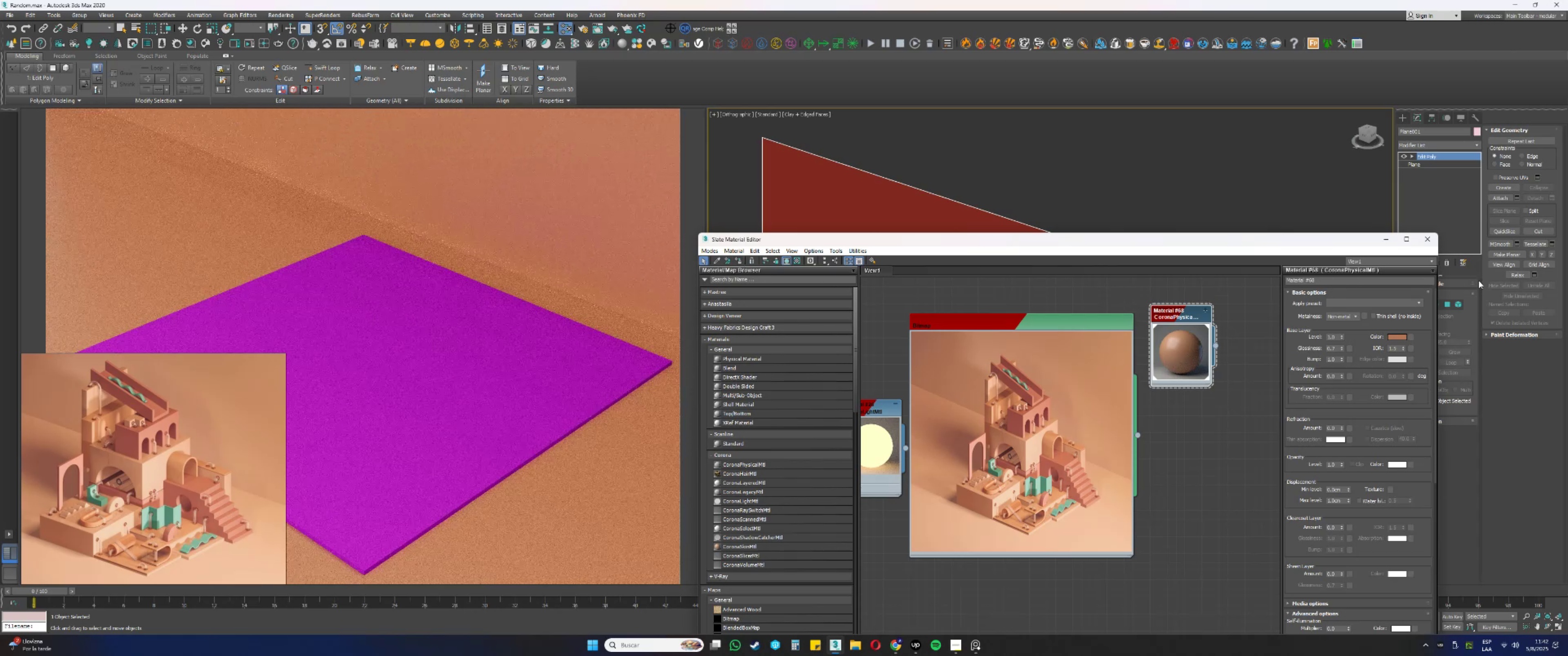 
left_click([1397, 337])
 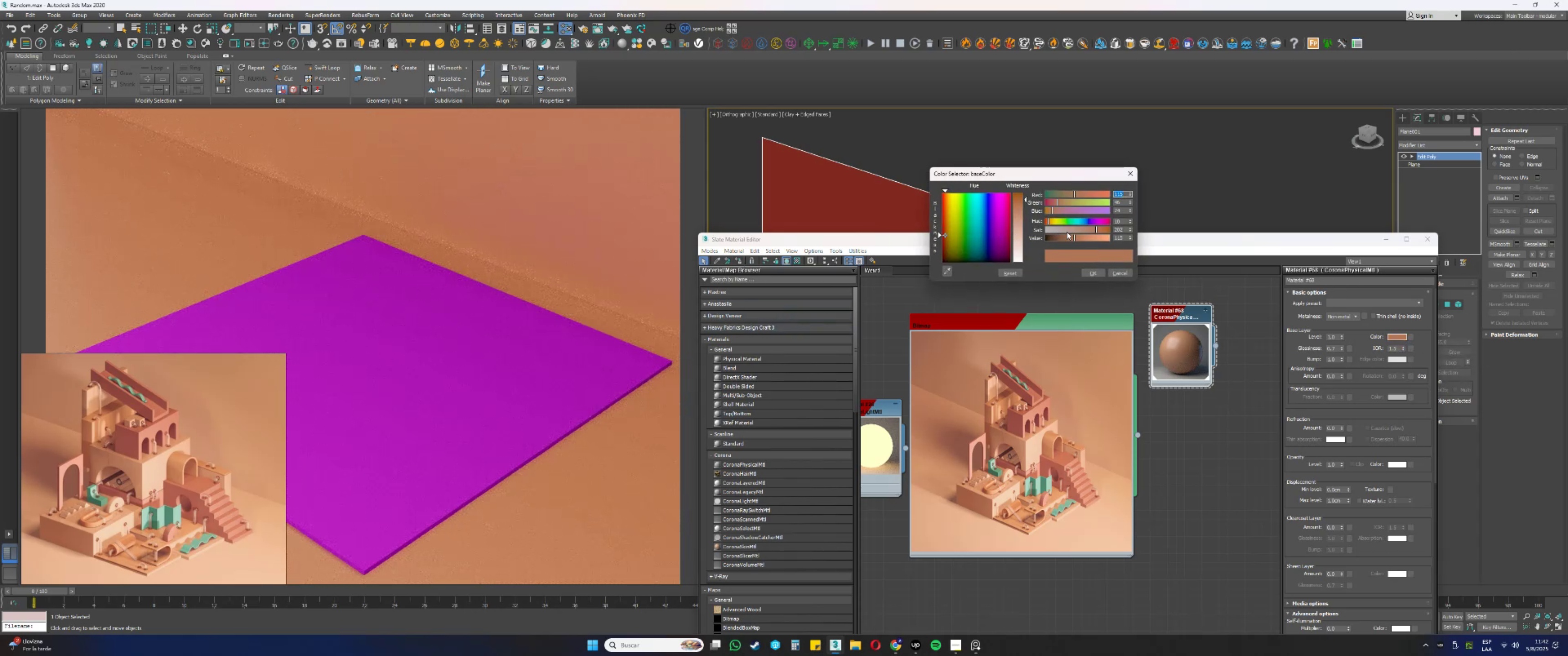 
left_click([1118, 272])
 